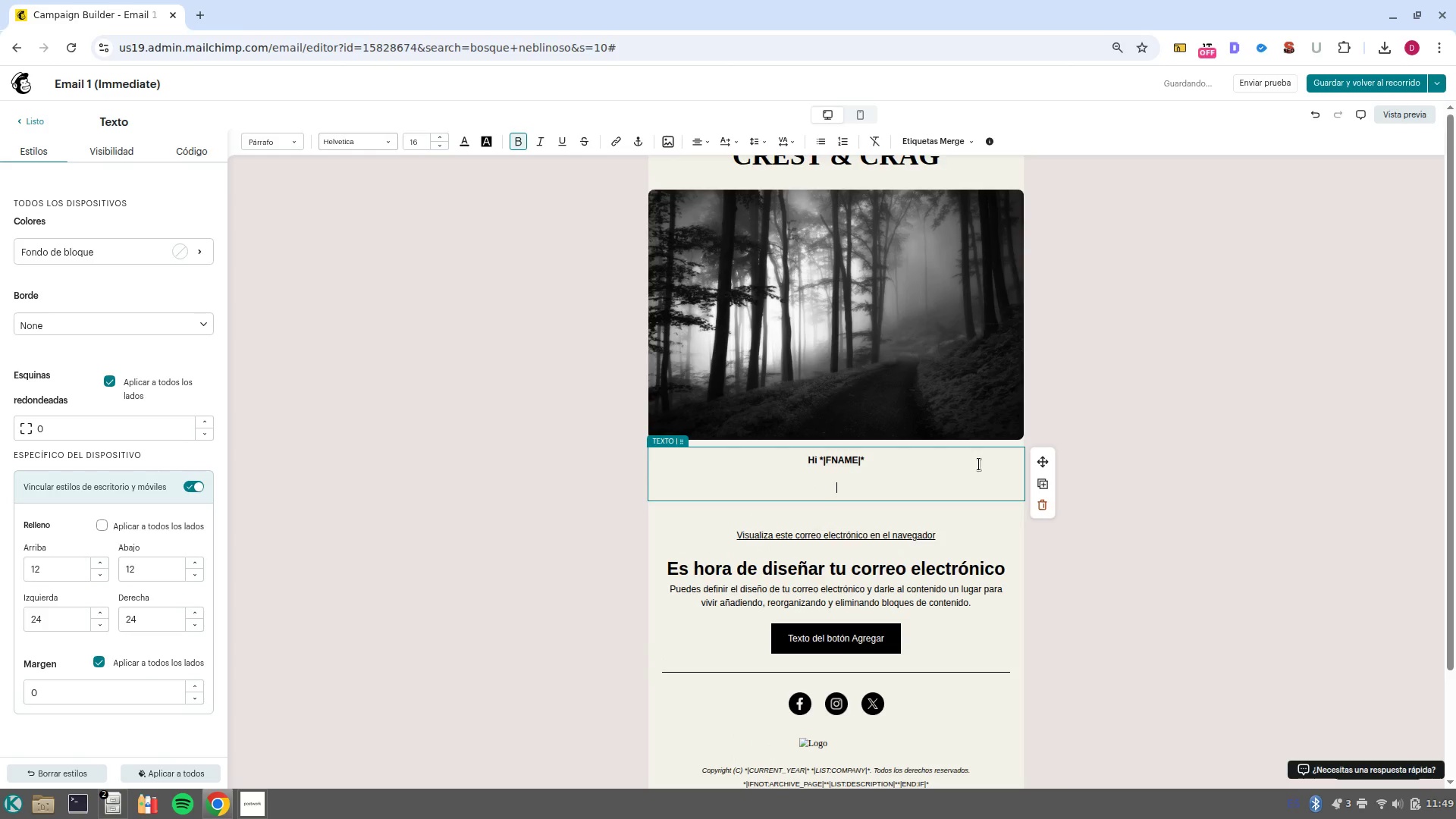 
key(Control+B)
 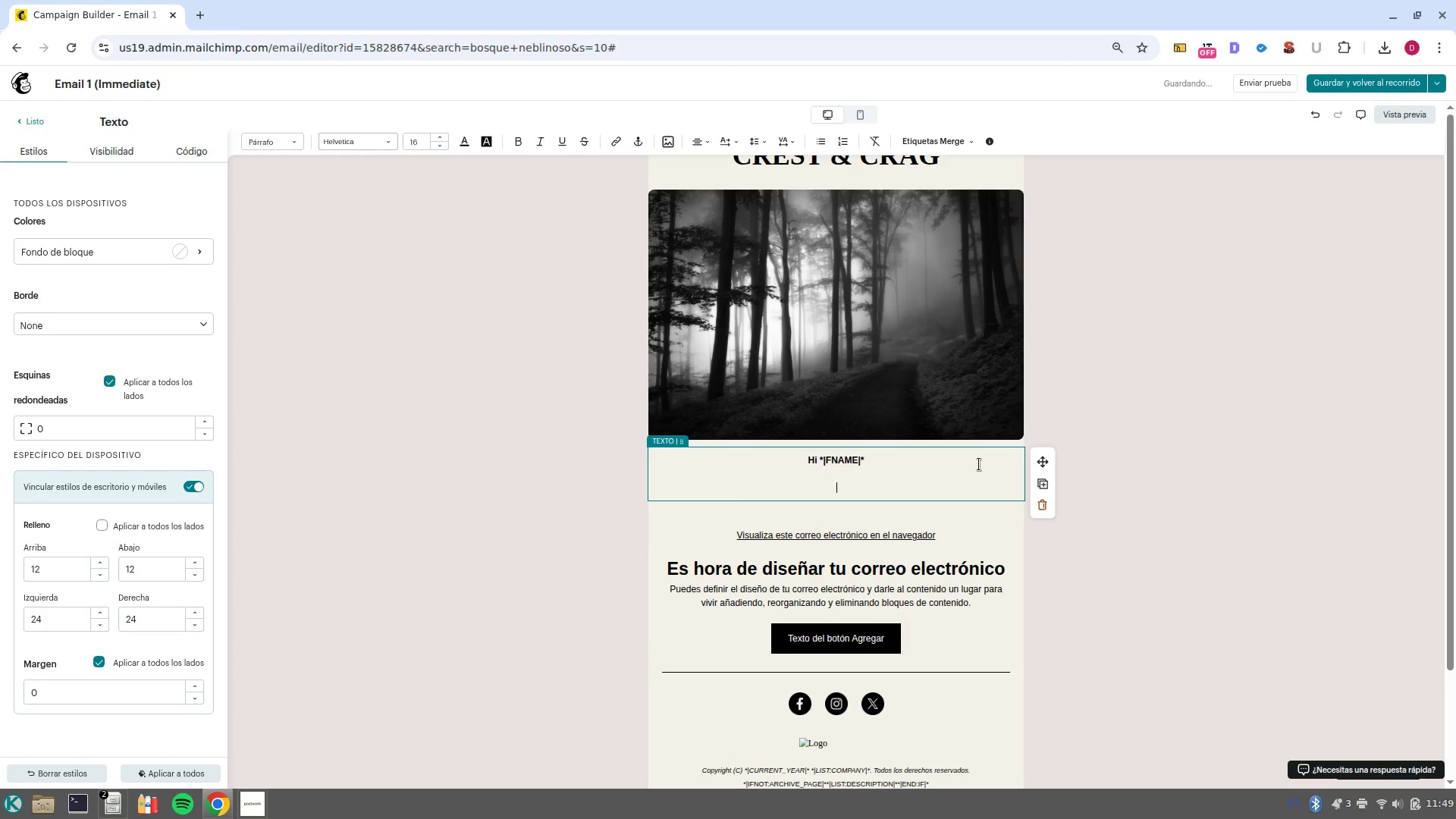 
type(f)
key(Backspace)
type(Thanks fout)
key(Backspace)
type(r)
key(Backspace)
key(Backspace)
type(r)
 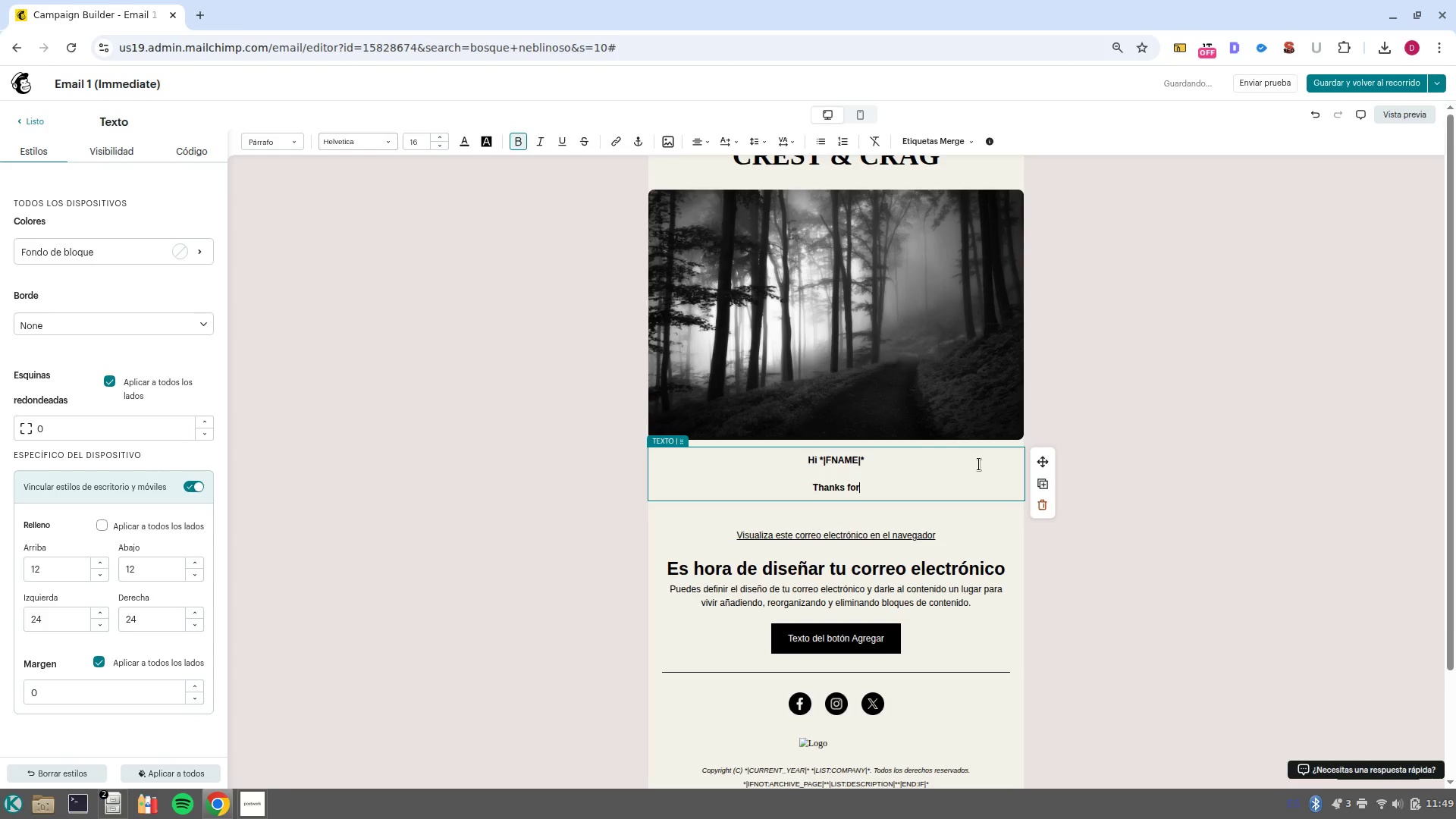 
key(Shift+ArrowUp)
 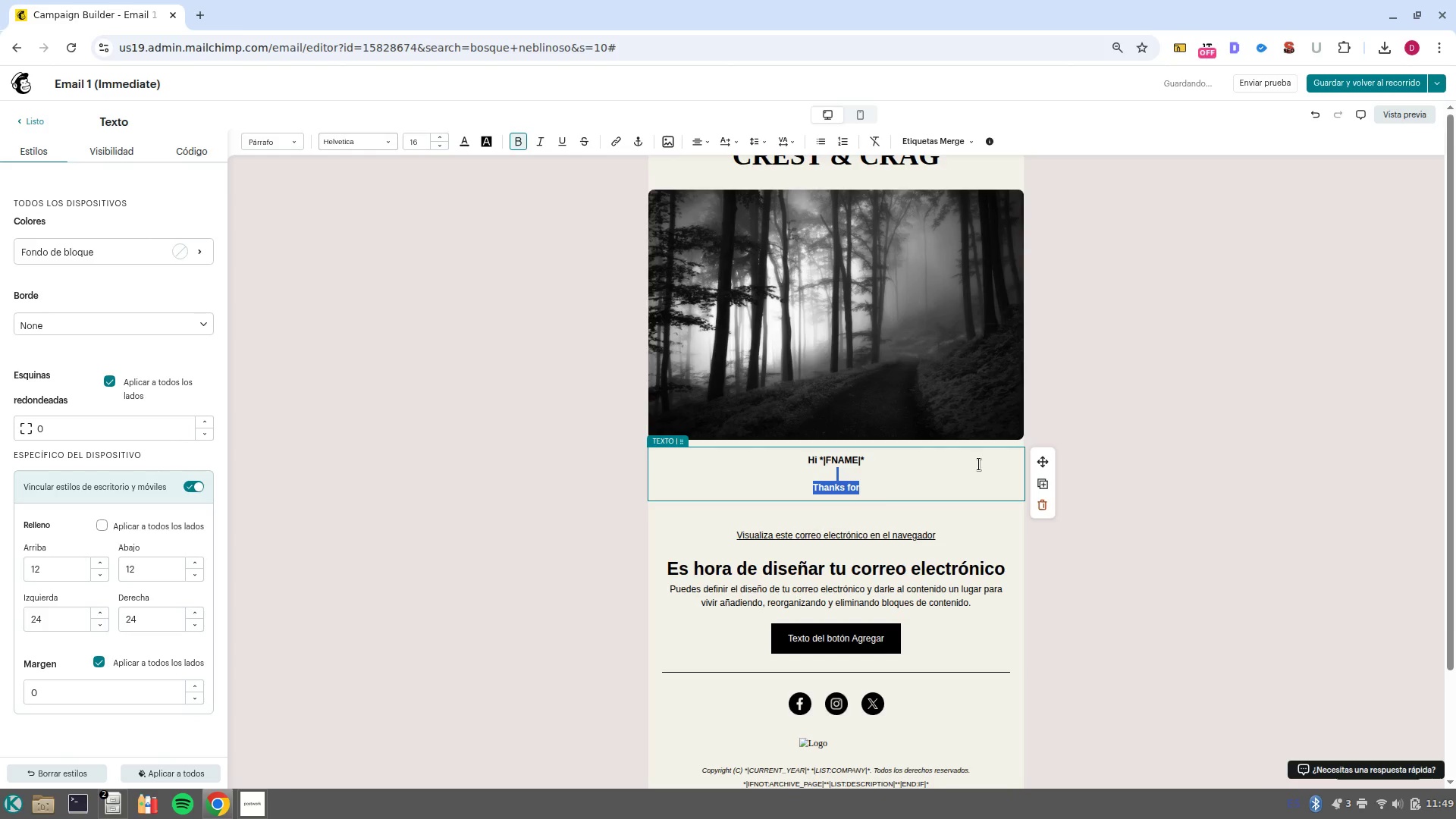 
key(Control+B)
 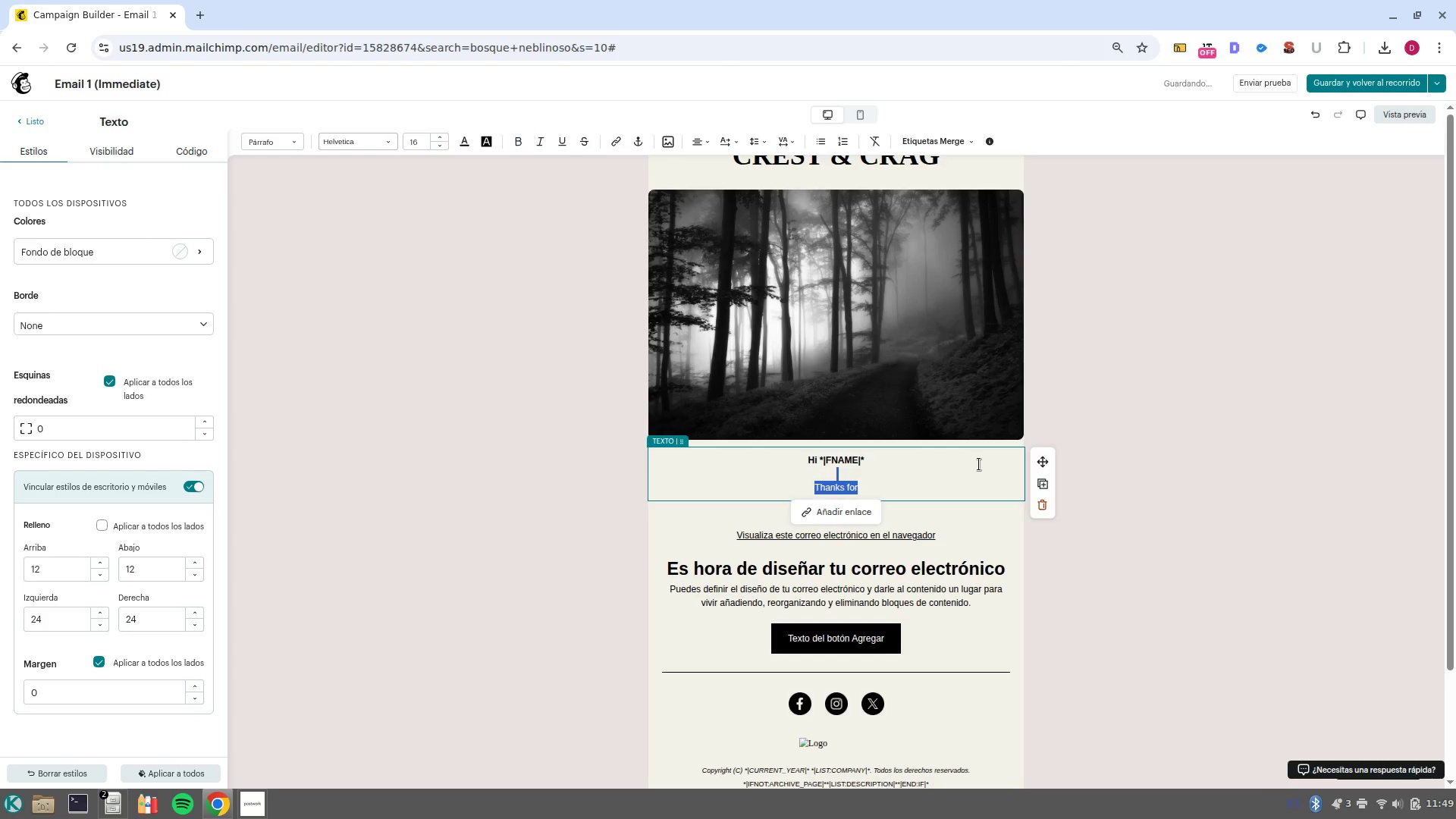 
key(ArrowDown)
 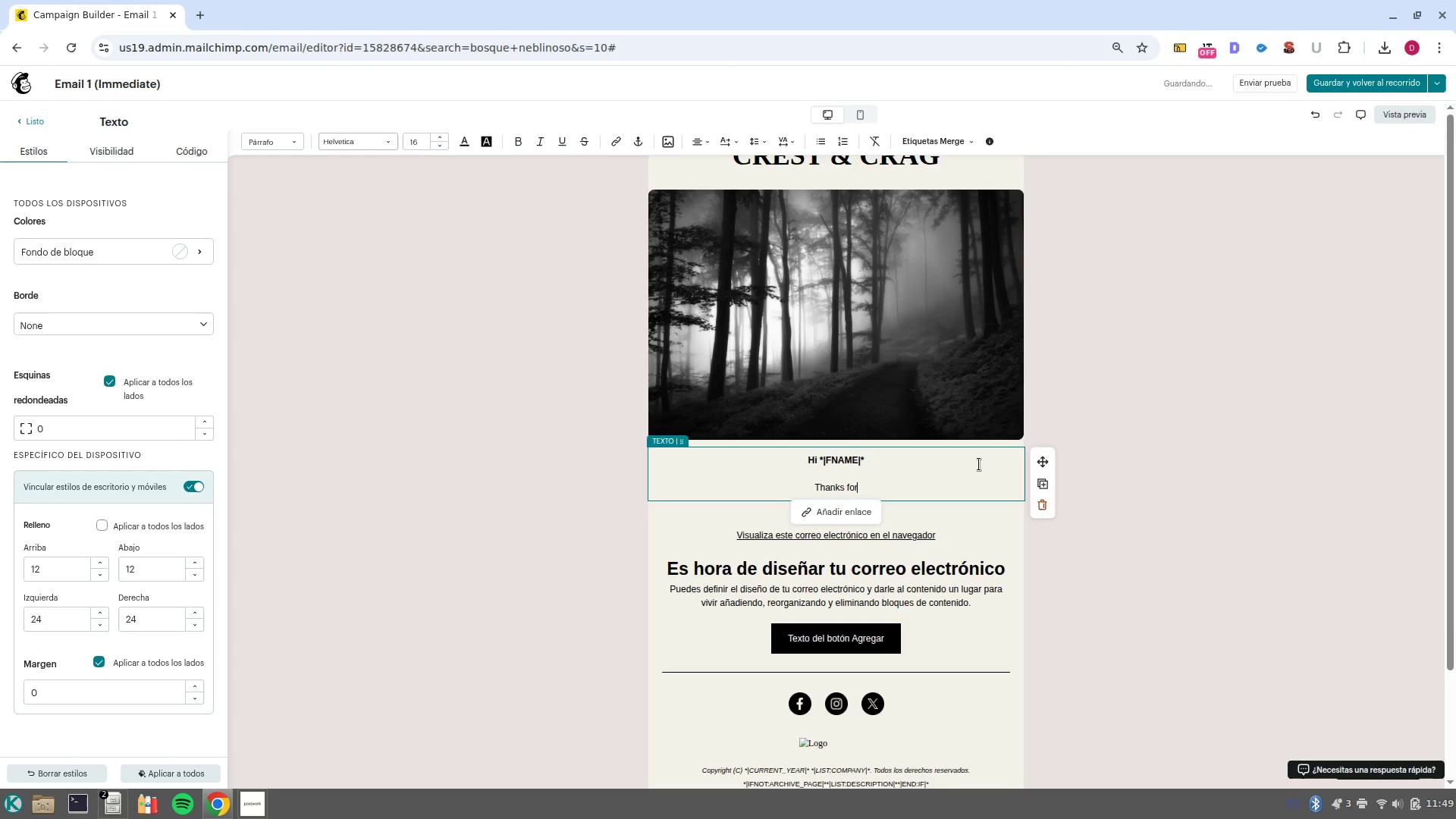 
hold_key(key=ControlLeft, duration=0.36)
 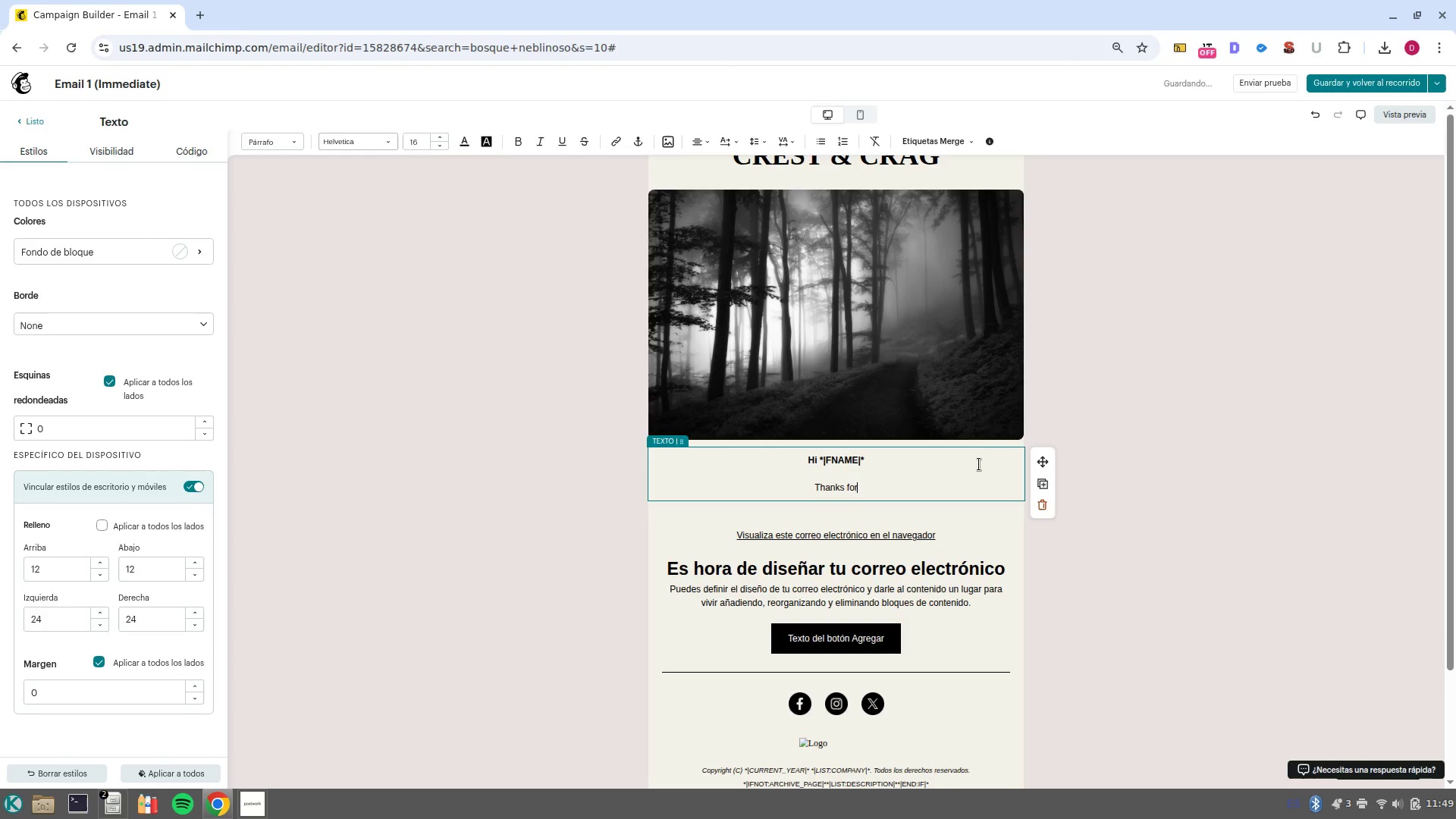 
type( joining the )
 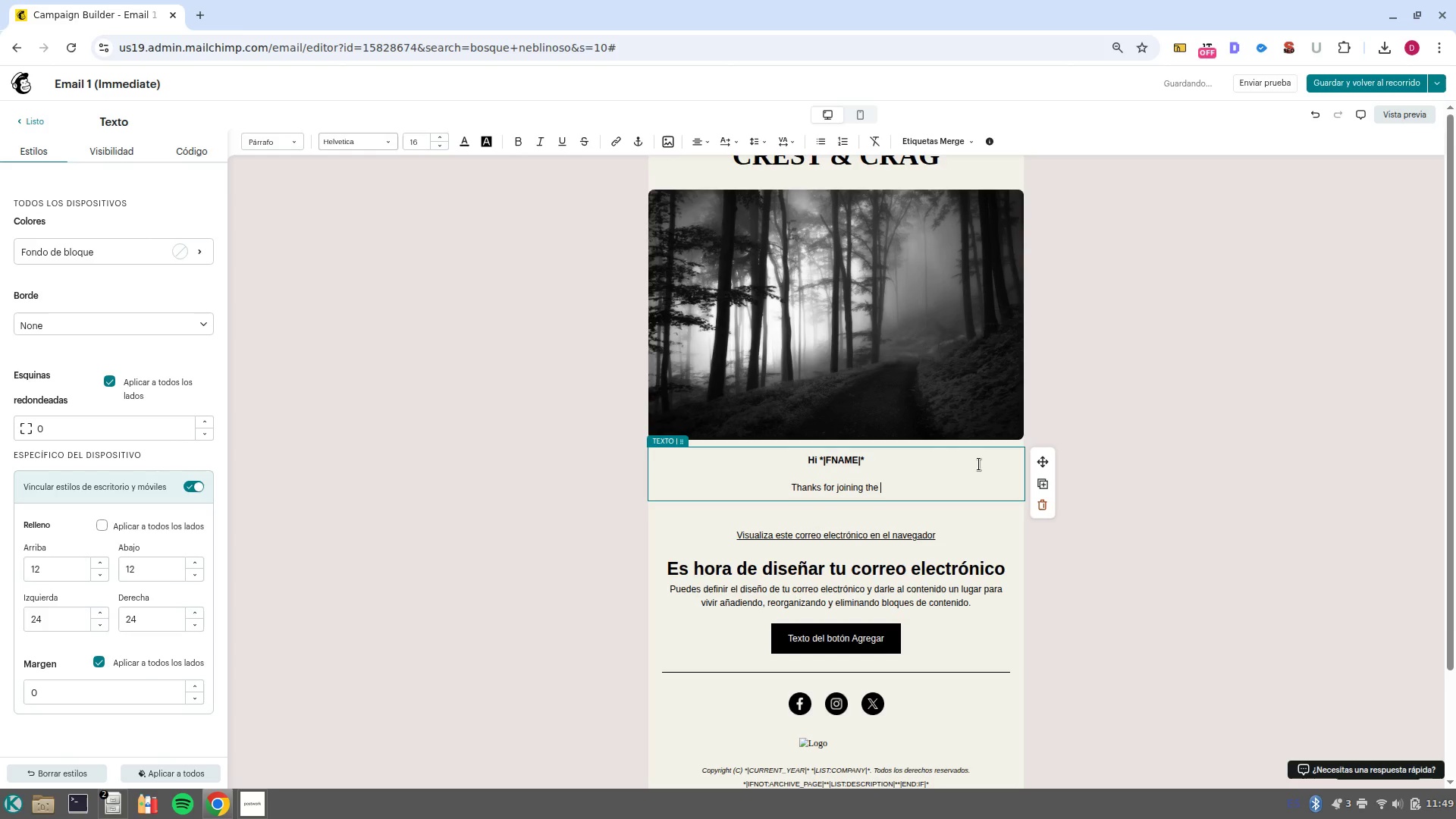 
key(Control+Shift+V)
 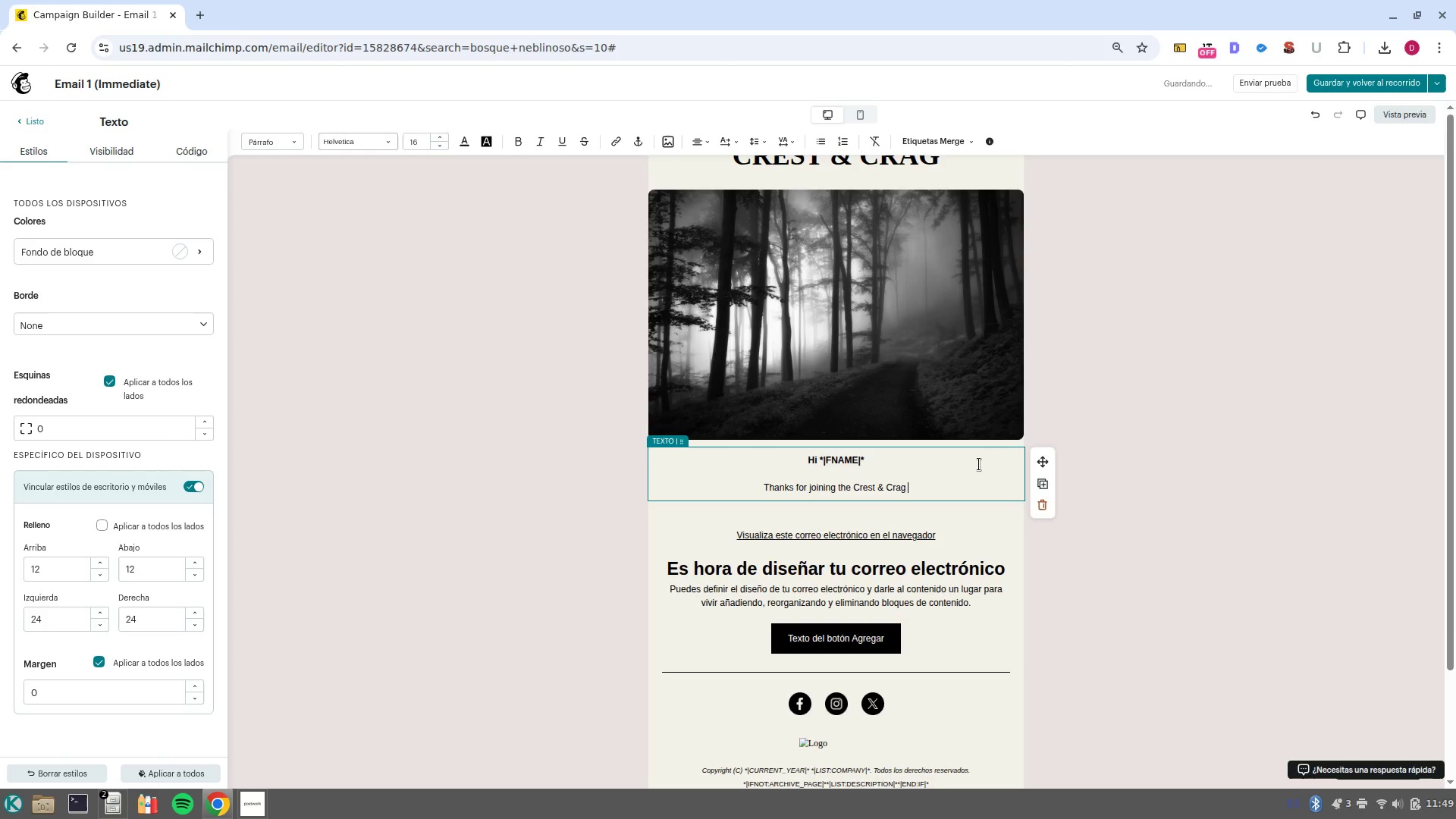 
type(c)
key(Backspace)
type(Comm)
key(Backspace)
key(Backspace)
key(Backspace)
key(Backspace)
type(community! As we)
key(Backspace)
key(Backspace)
type(promised, here is your copy of the )
 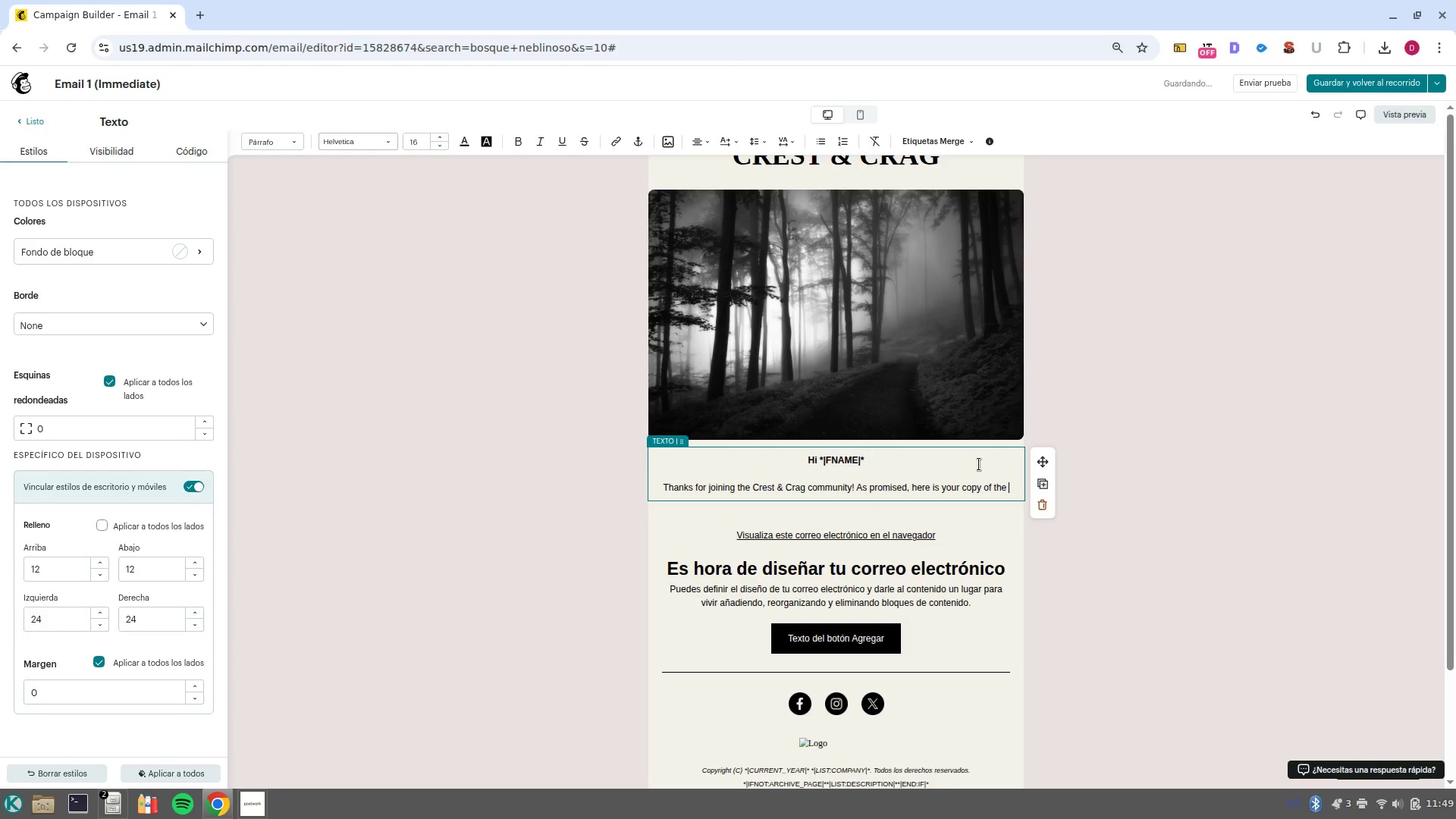 
key(Control+B)
 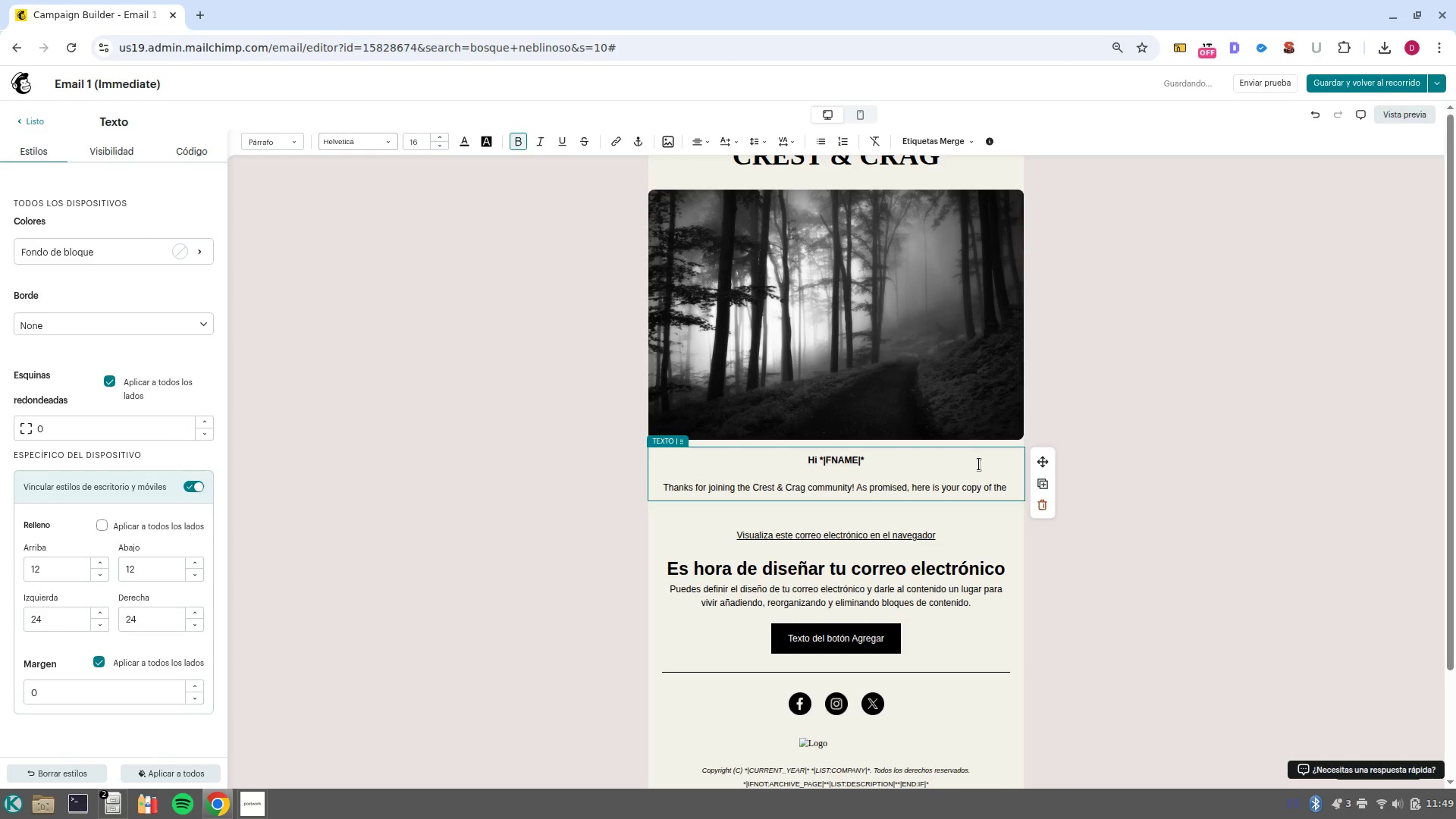 
type(Ultimate BEard Guide)
 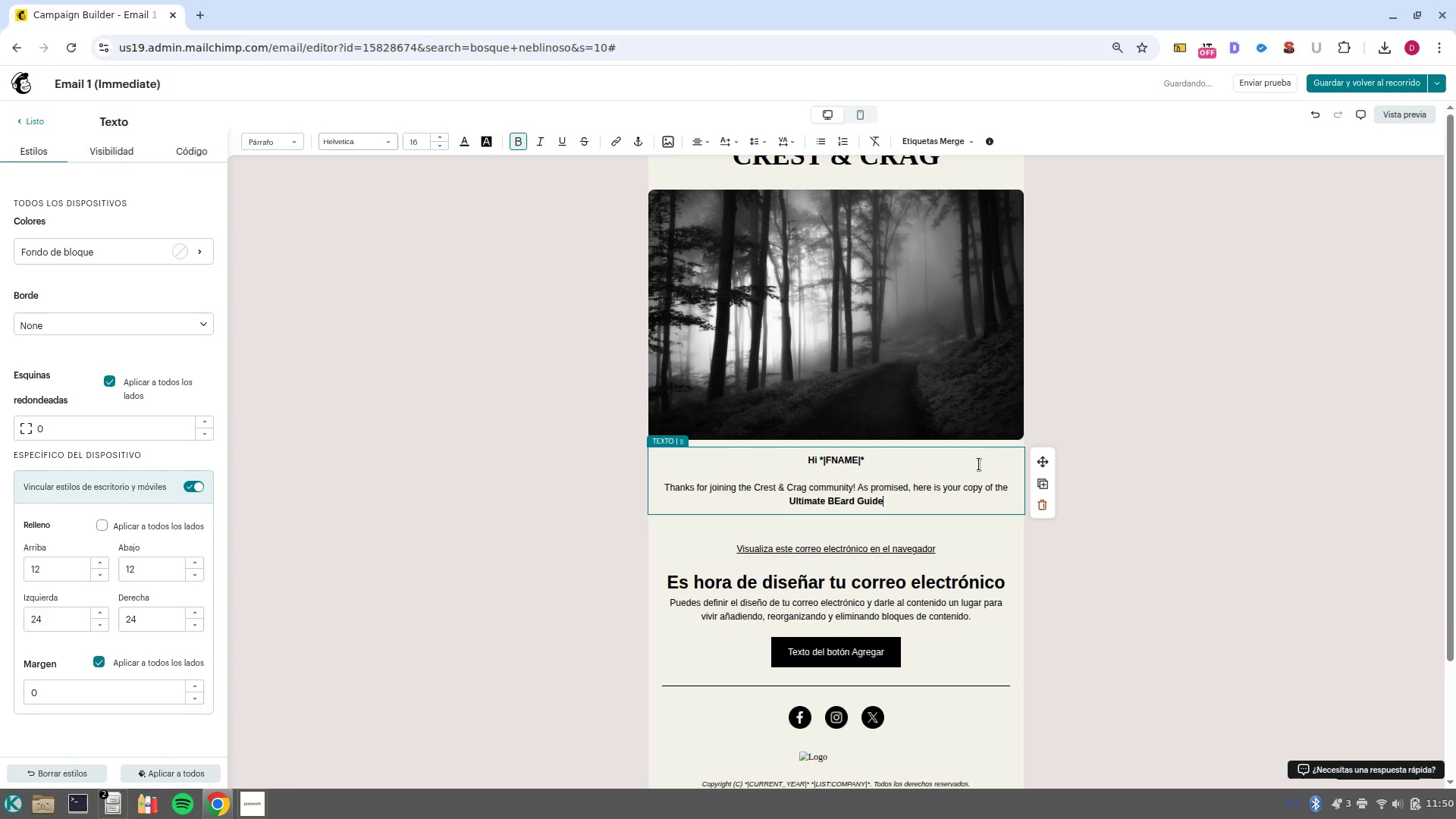 
key(Control+B)
 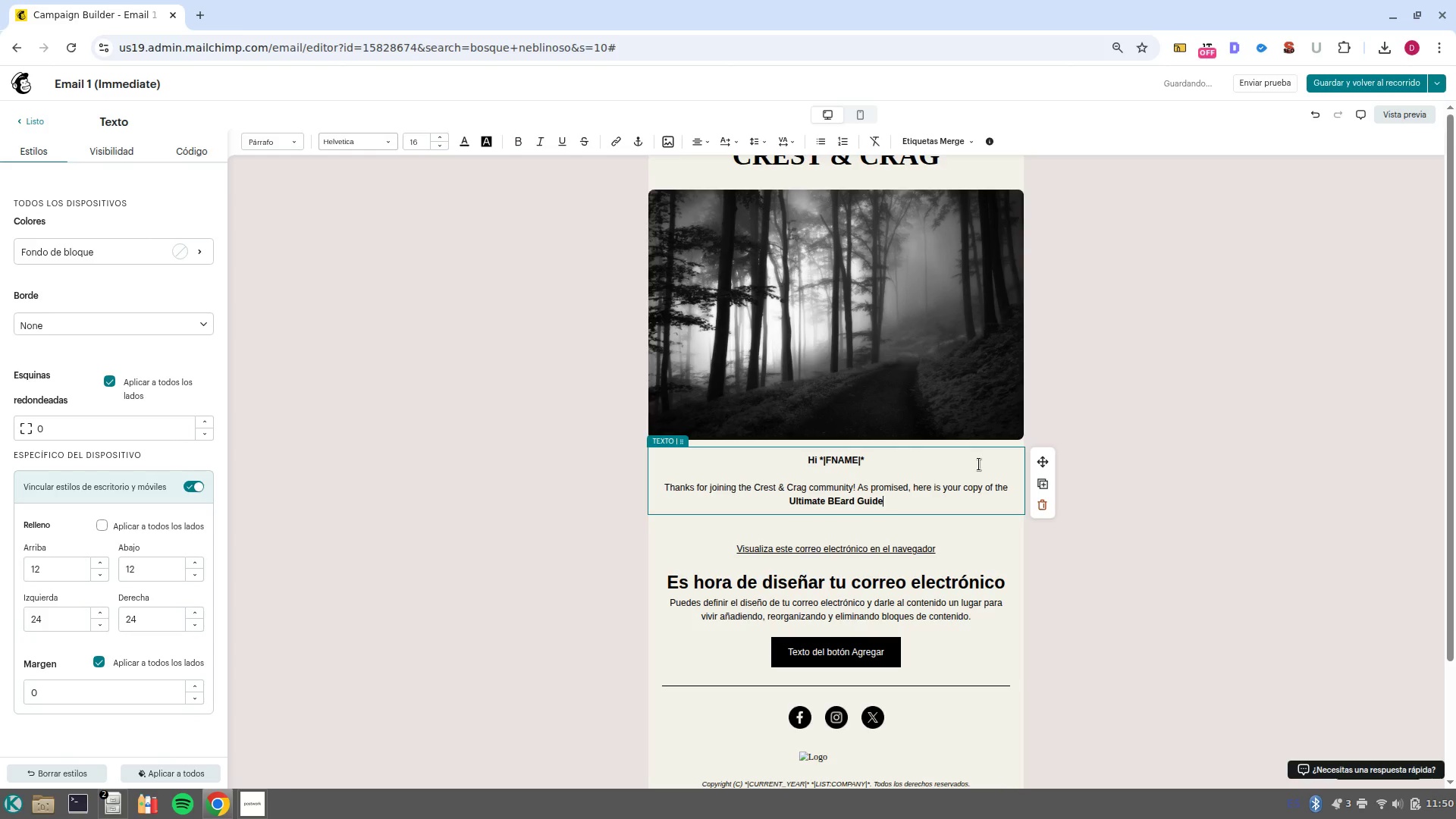 
key(Period)
 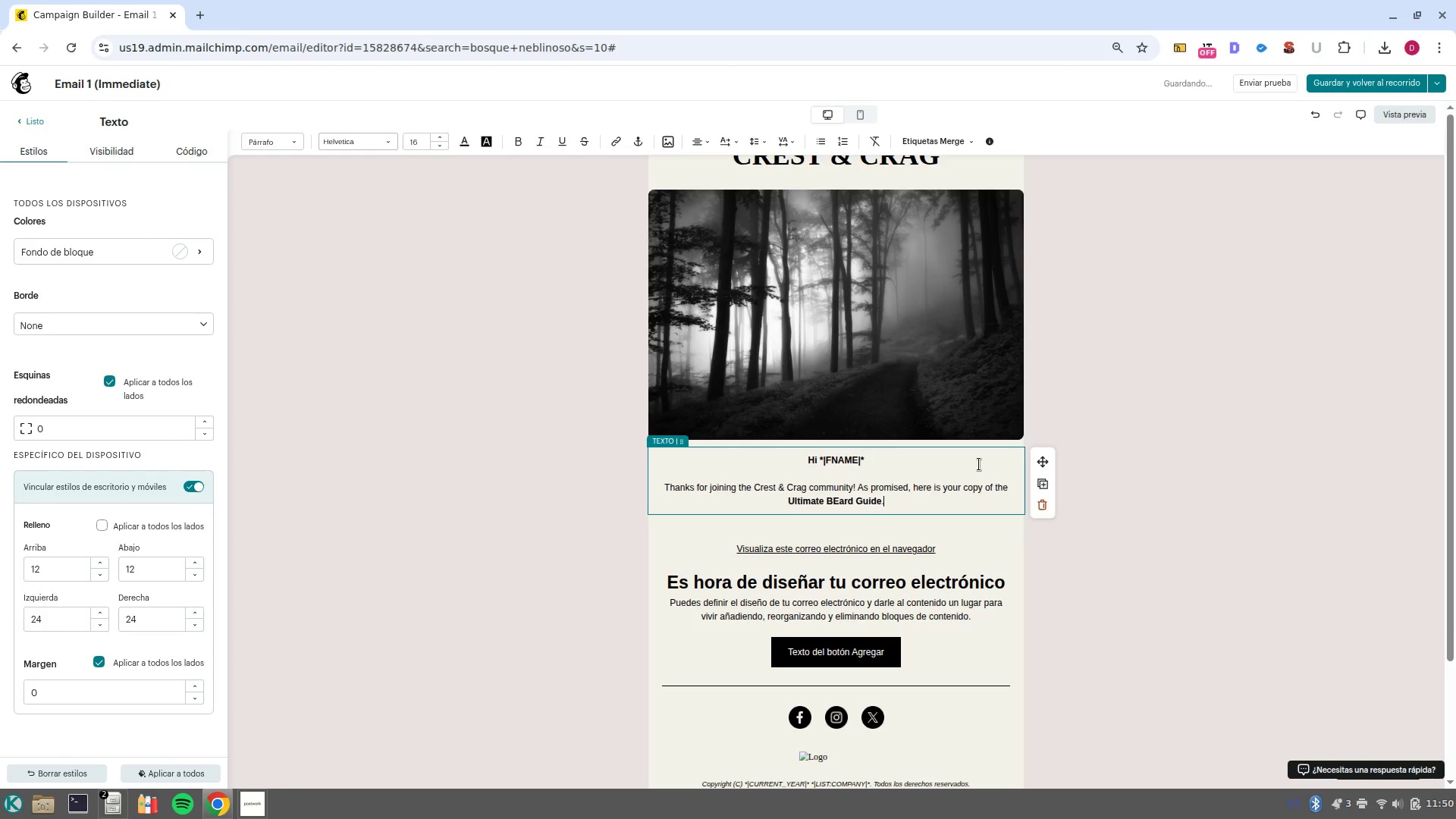 
key(Space)
 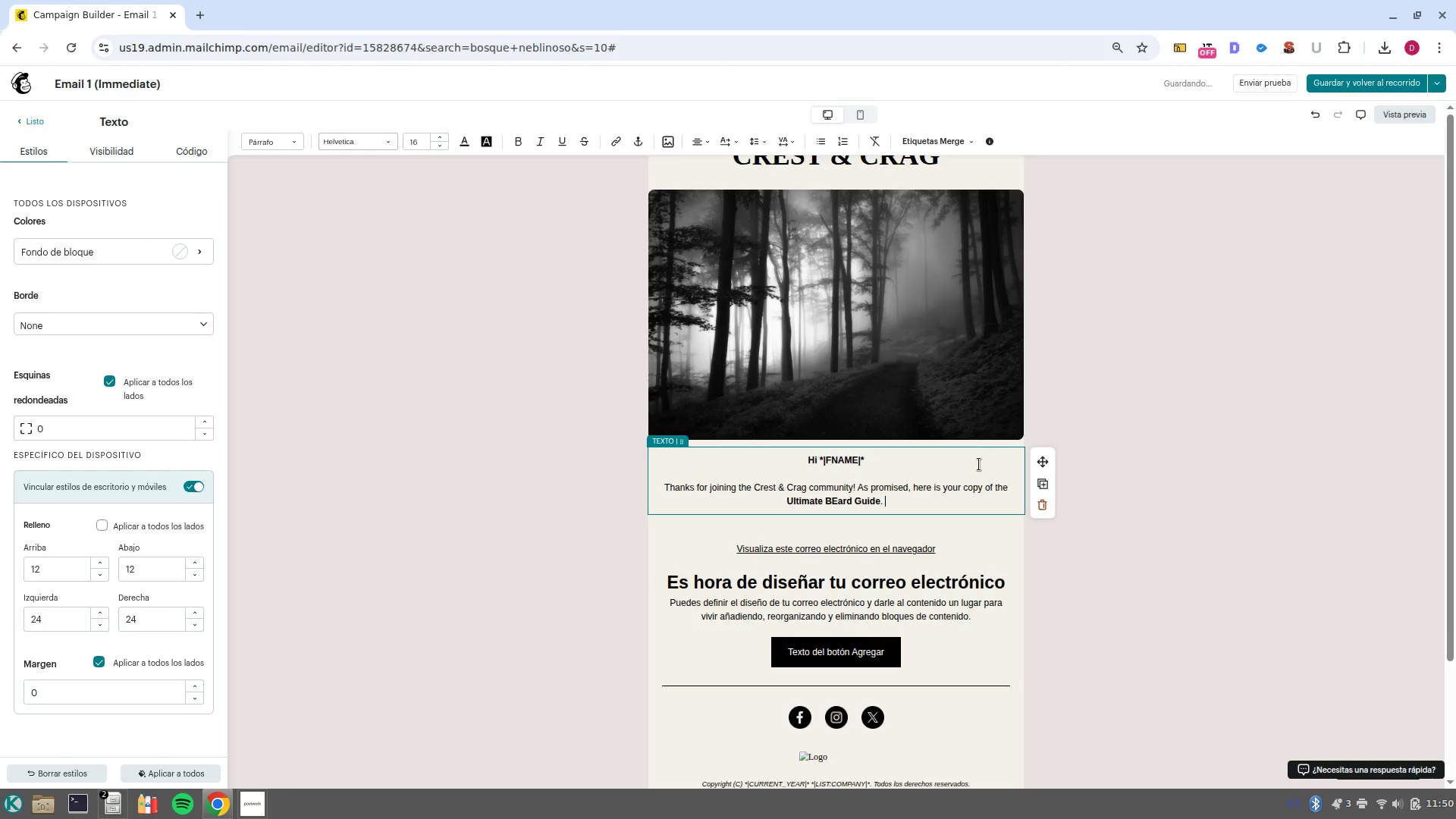 
key(Control+ArrowLeft)
 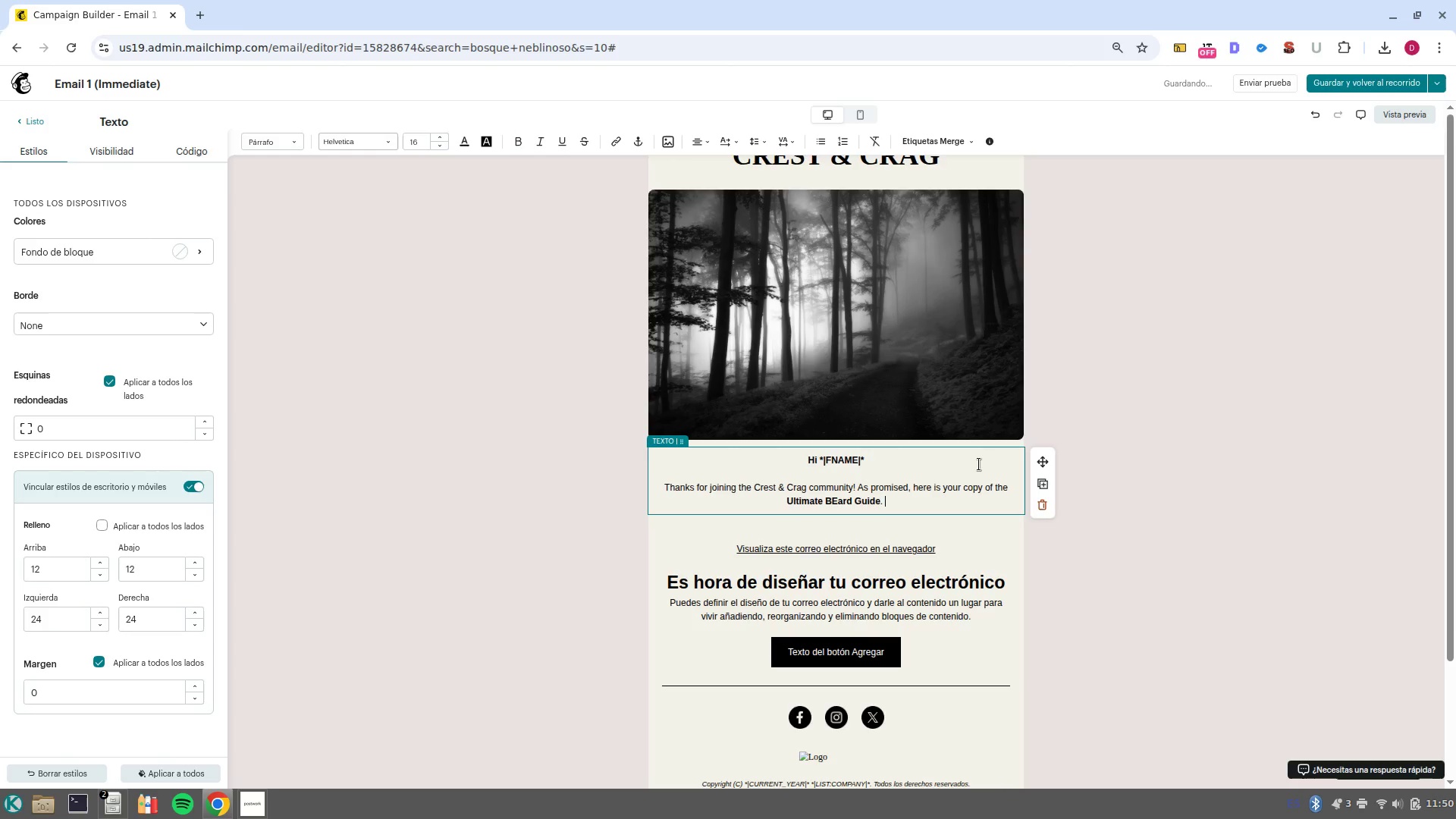 
key(Control+ArrowLeft)
 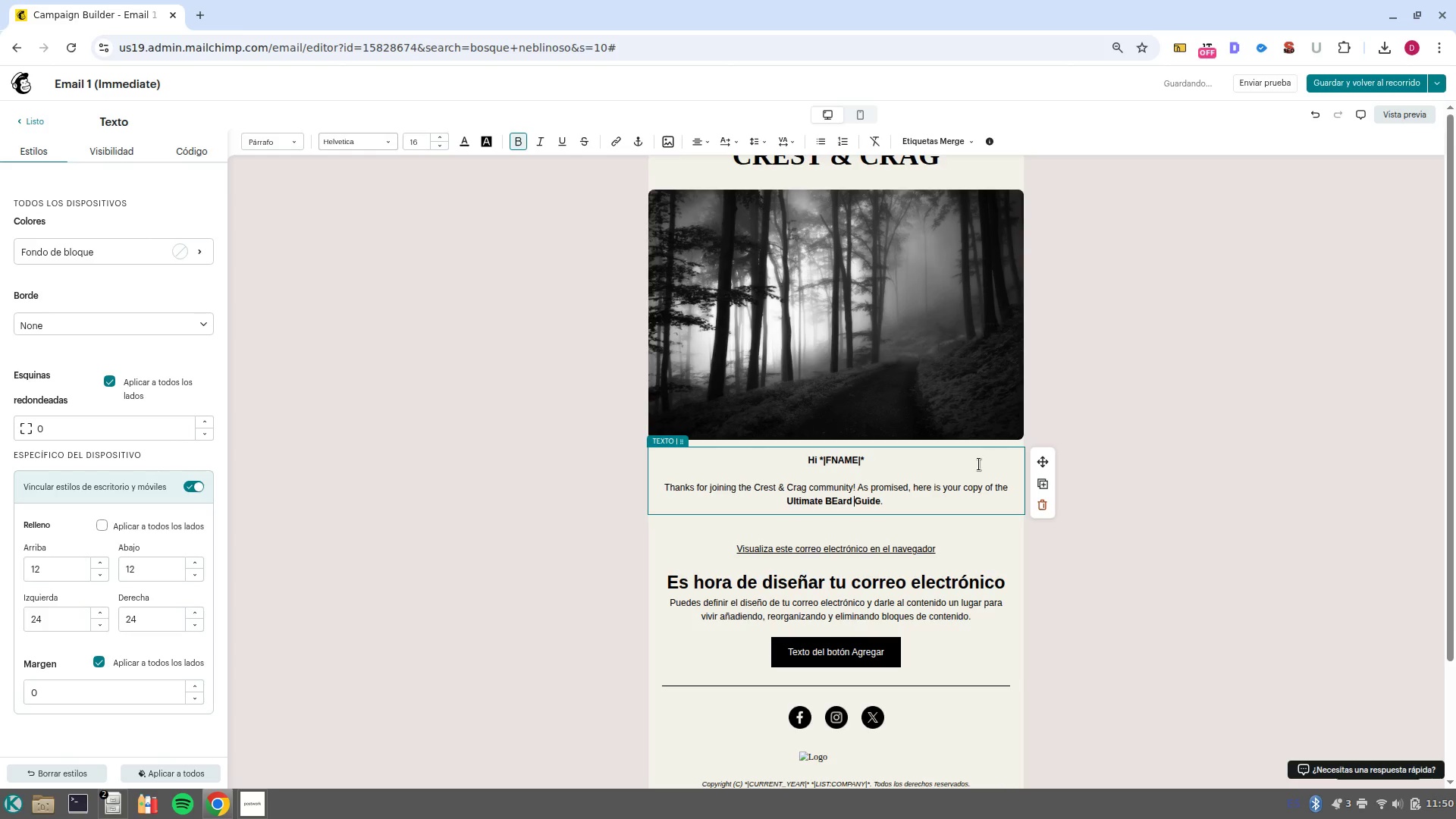 
key(ArrowLeft)
 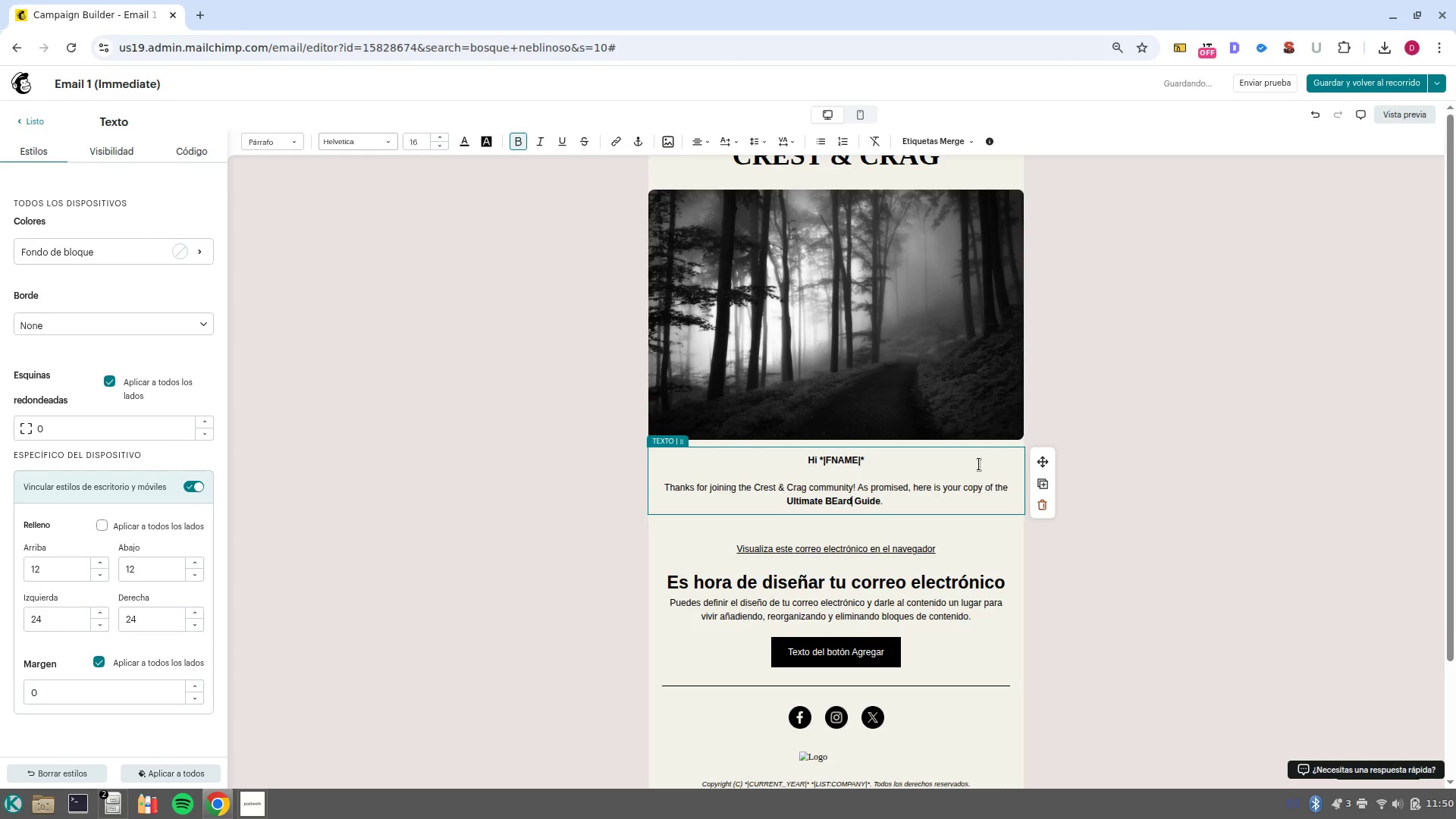 
key(ArrowLeft)
 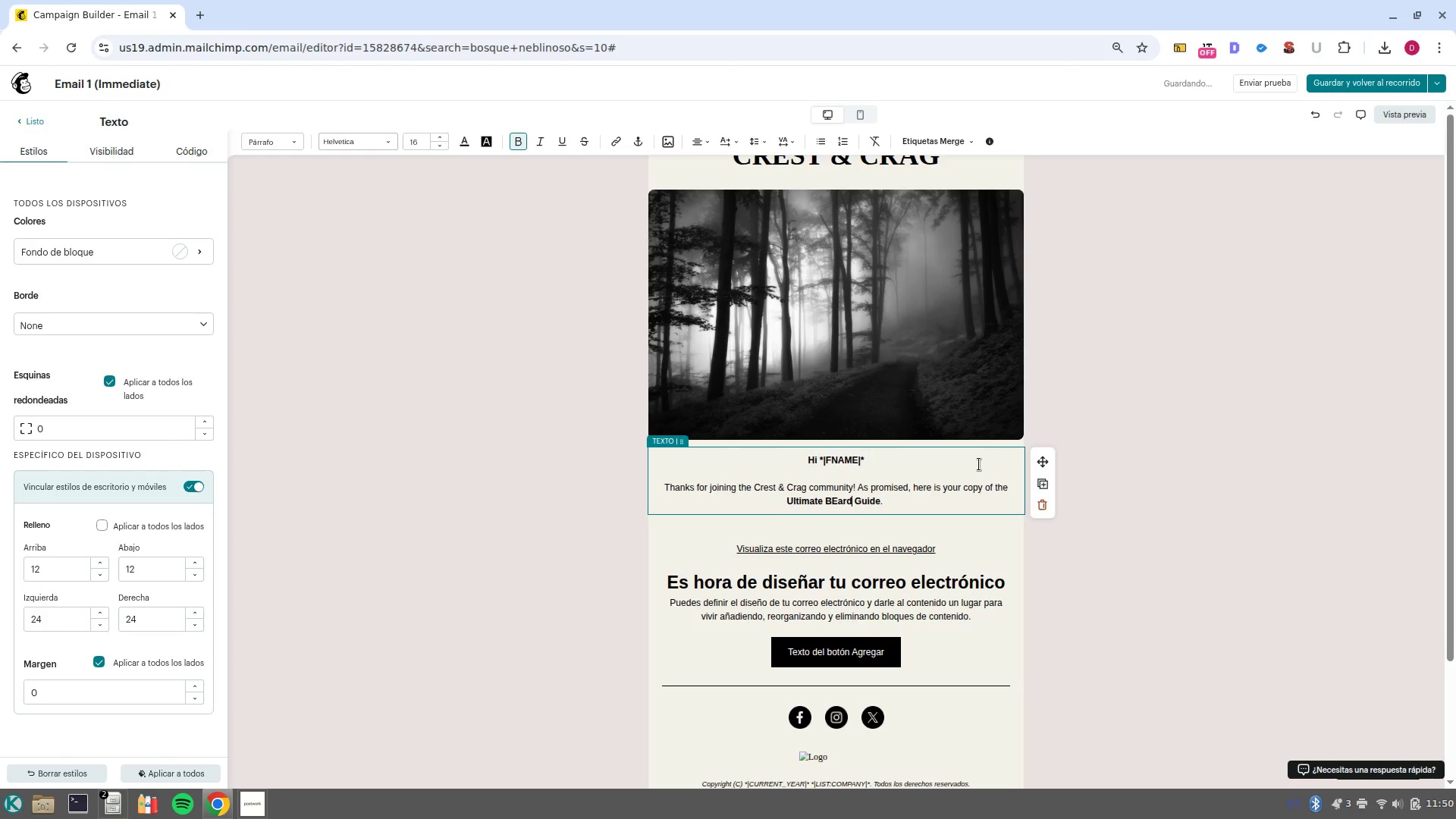 
key(ArrowLeft)
 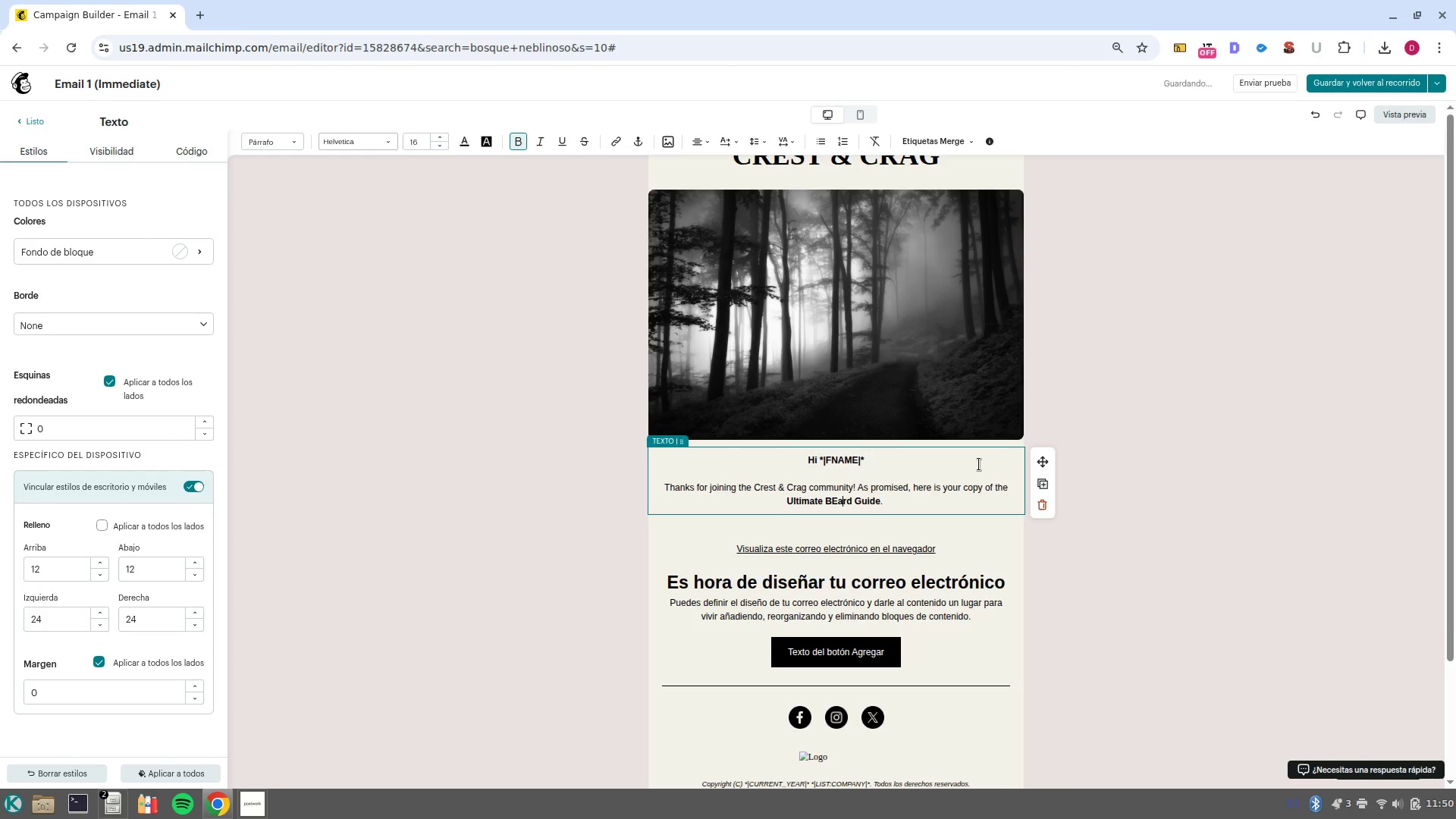 
key(ArrowLeft)
 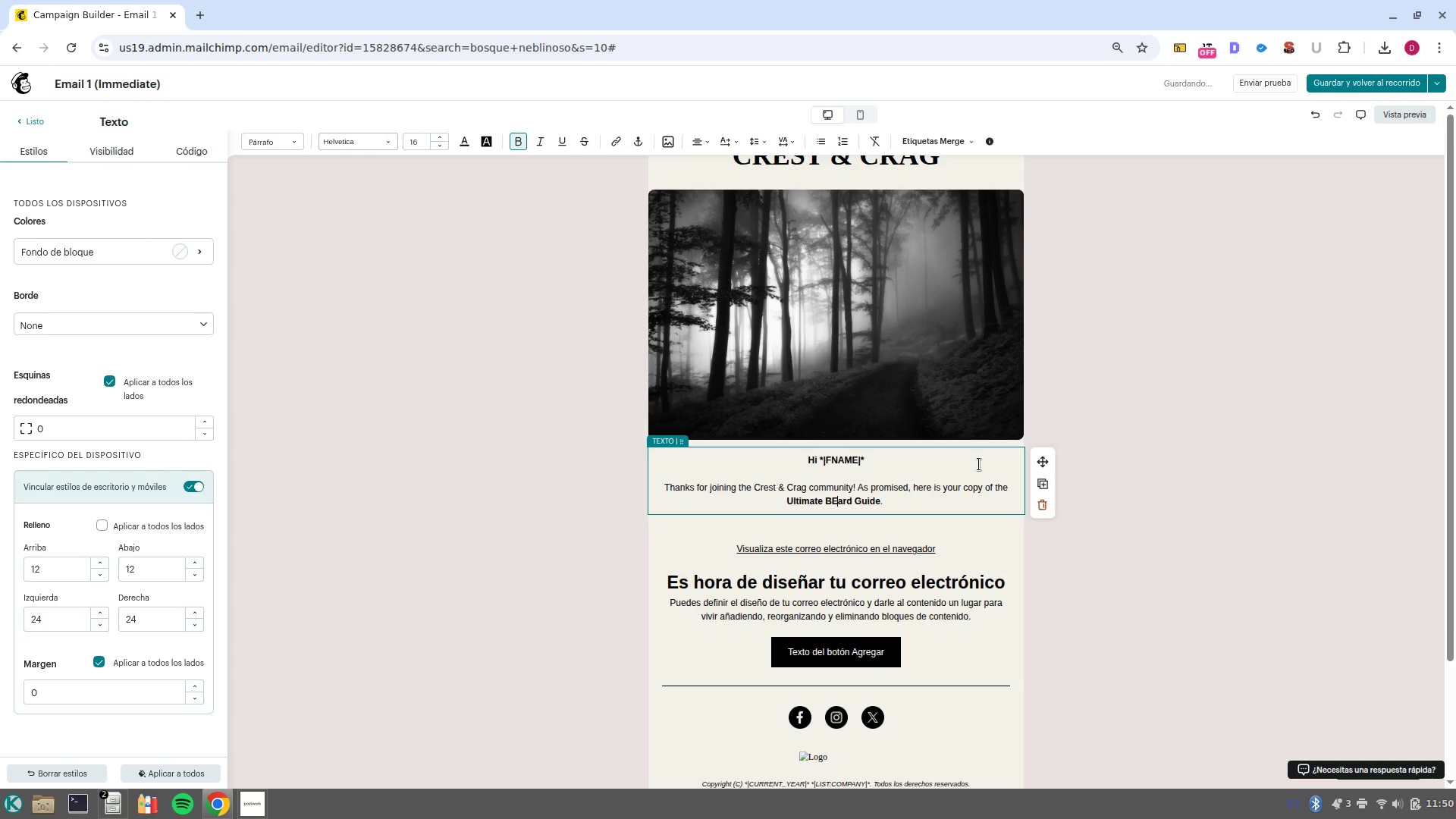 
key(Backspace)
 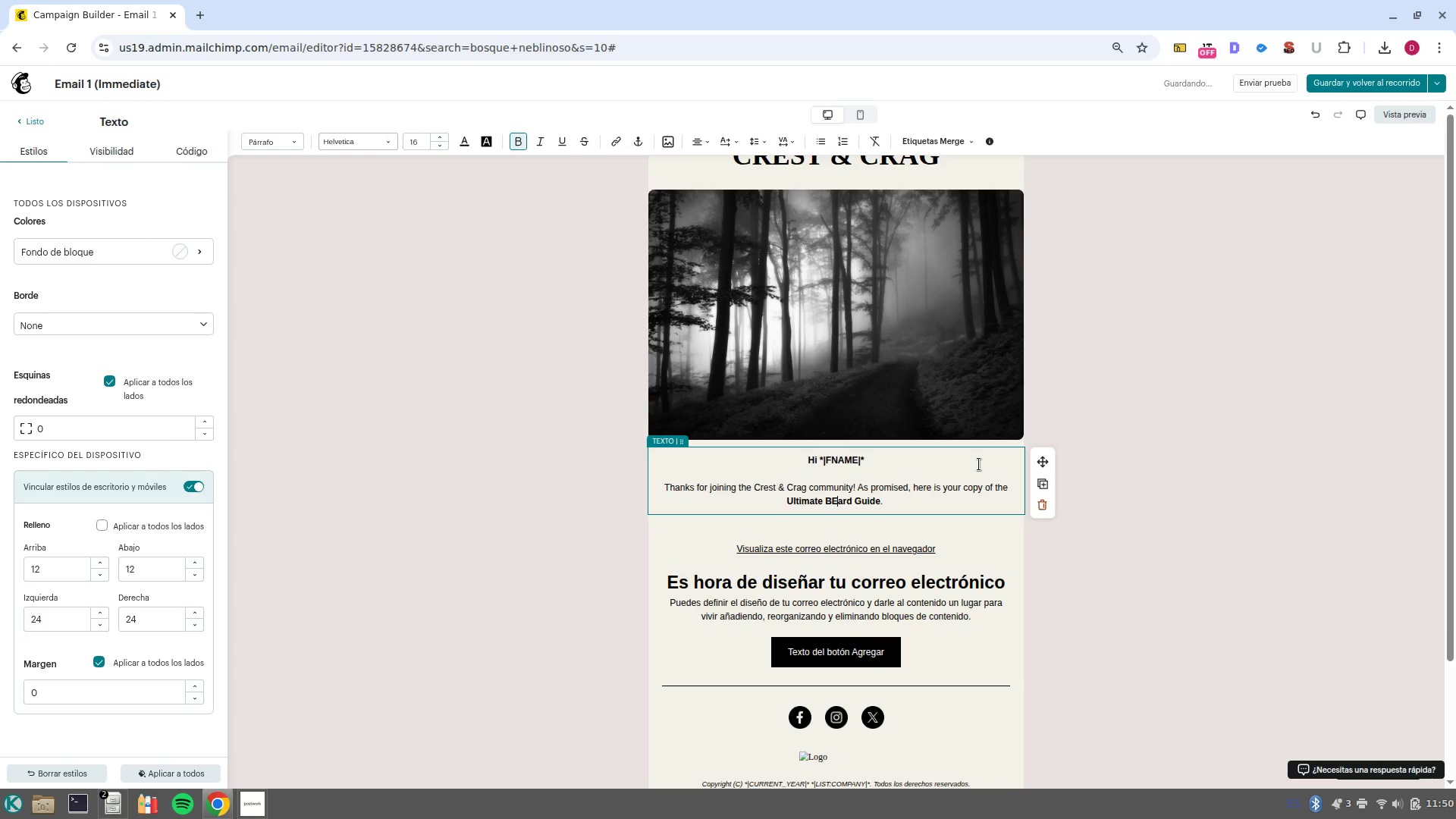 
key(E)
 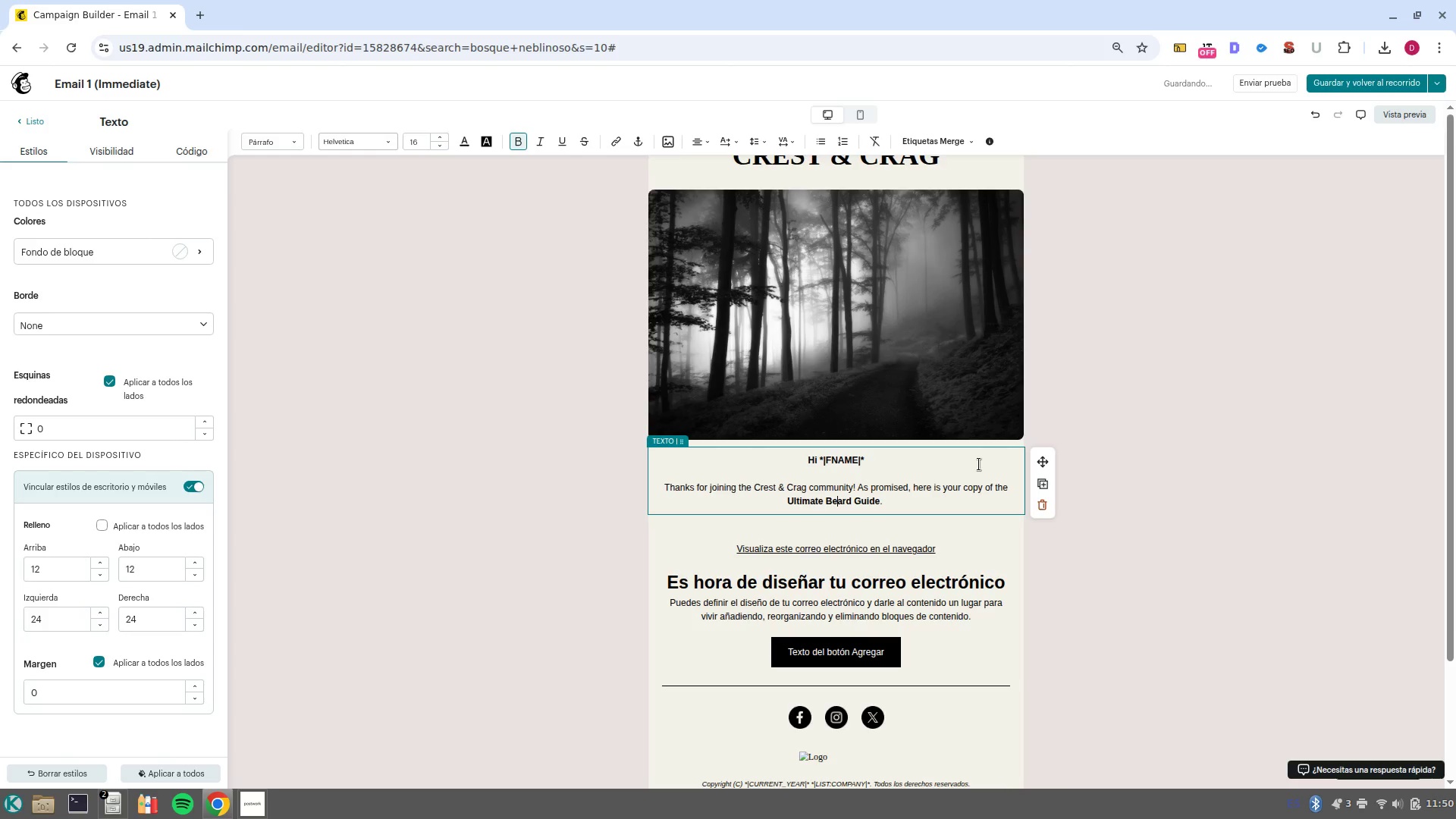 
key(Control+ArrowRight)
 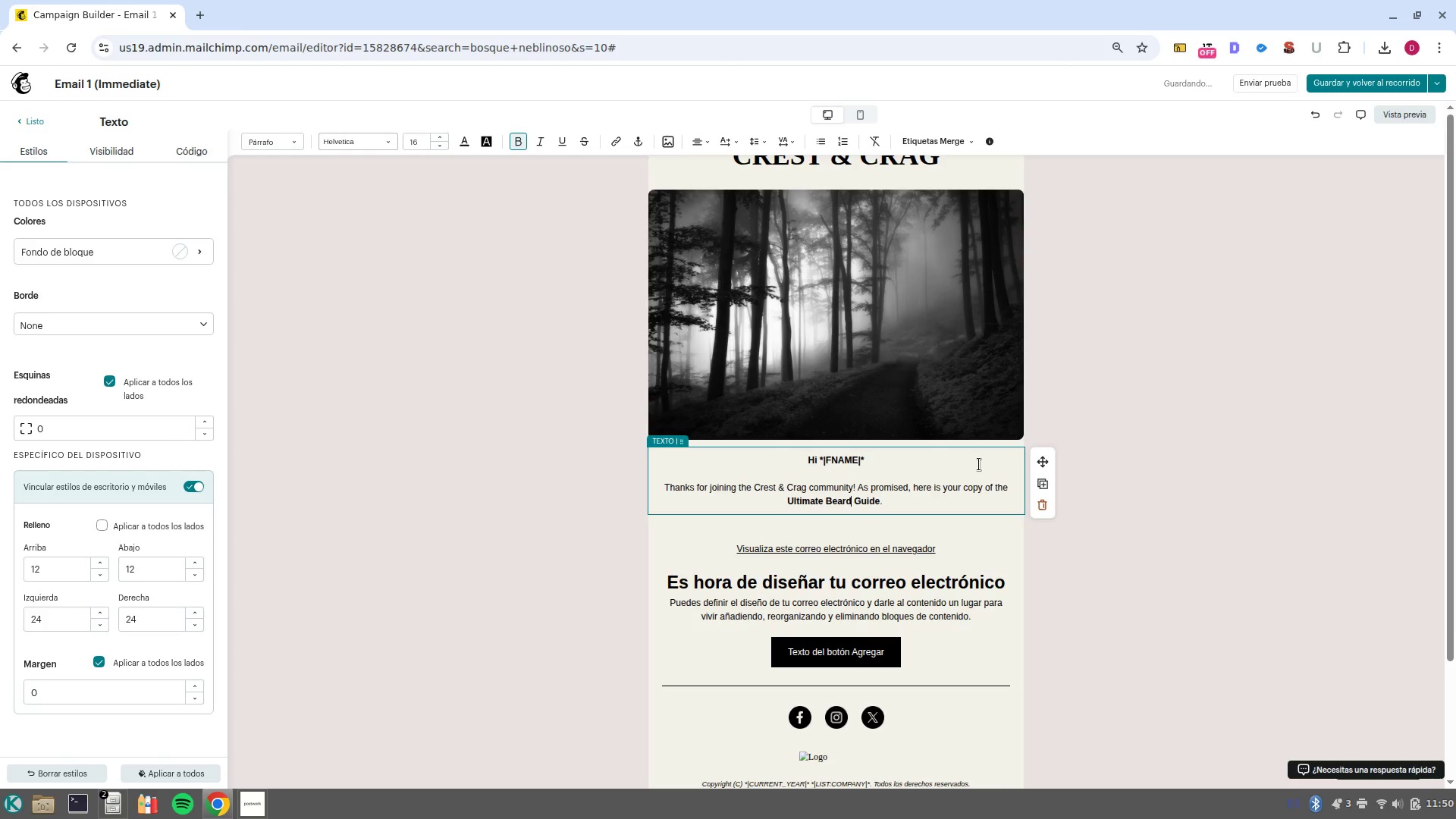 
key(Control+ArrowRight)
 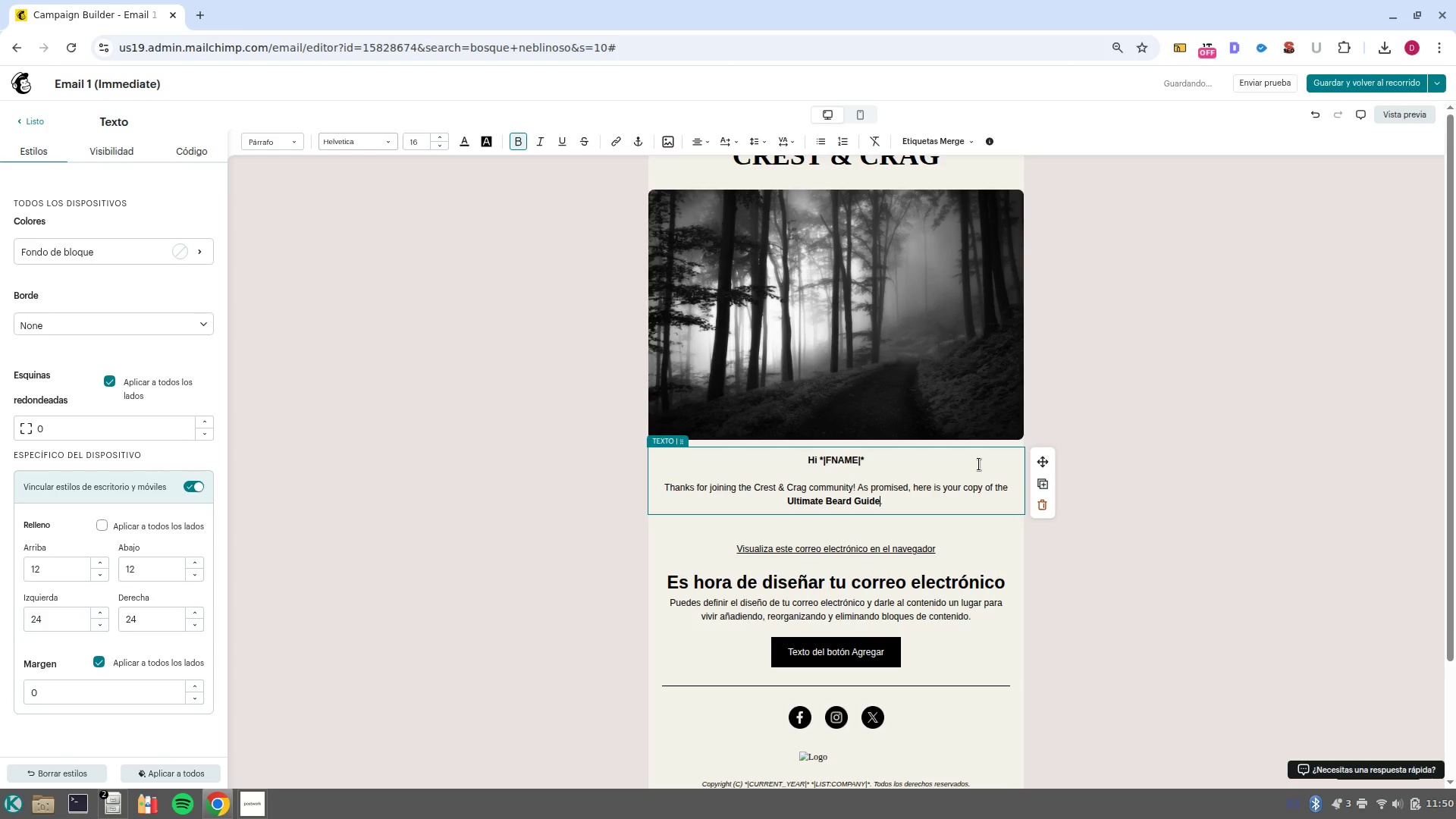 
key(ArrowRight)
 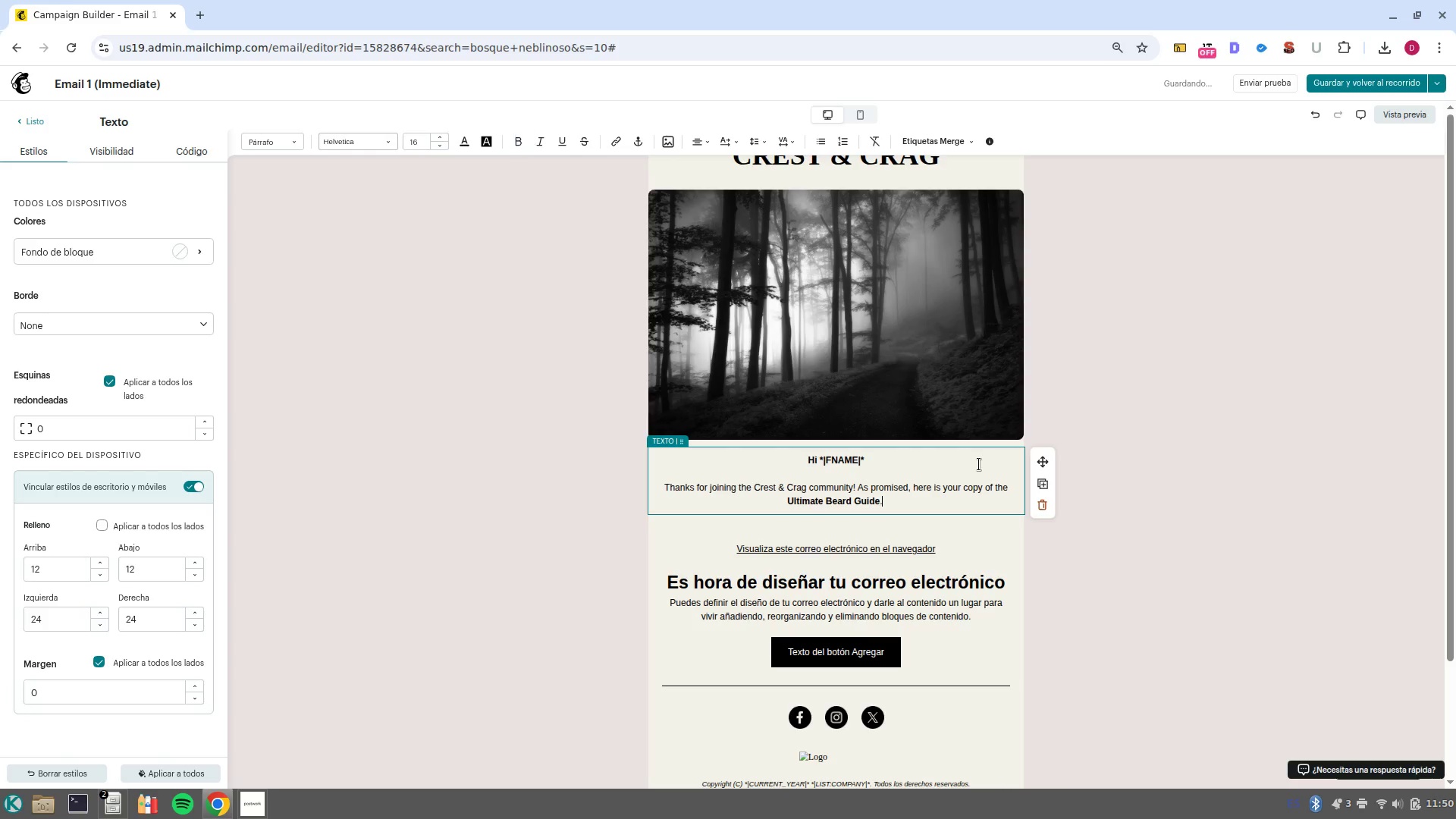 
key(Enter)
 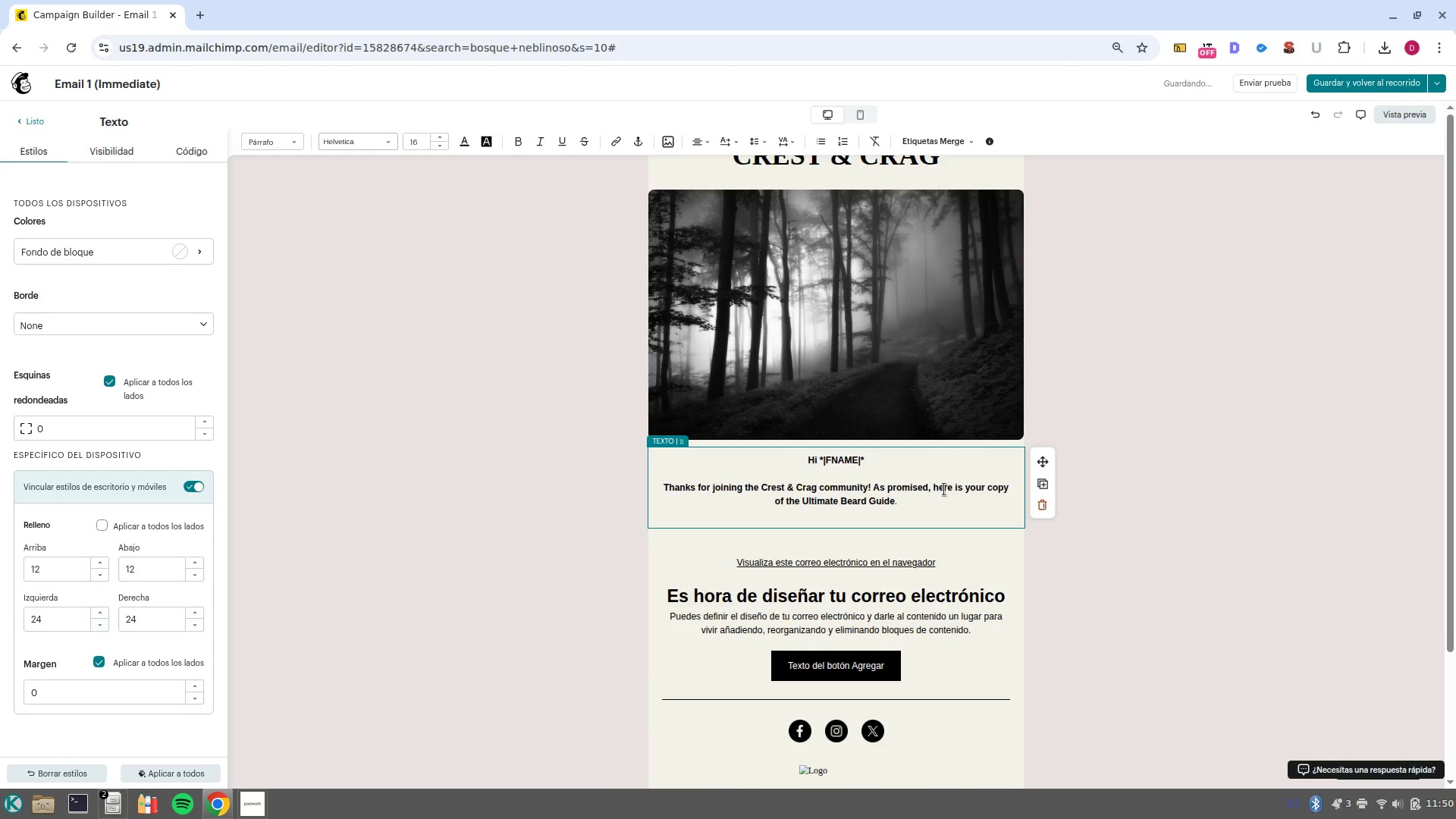 
wait(5.11)
 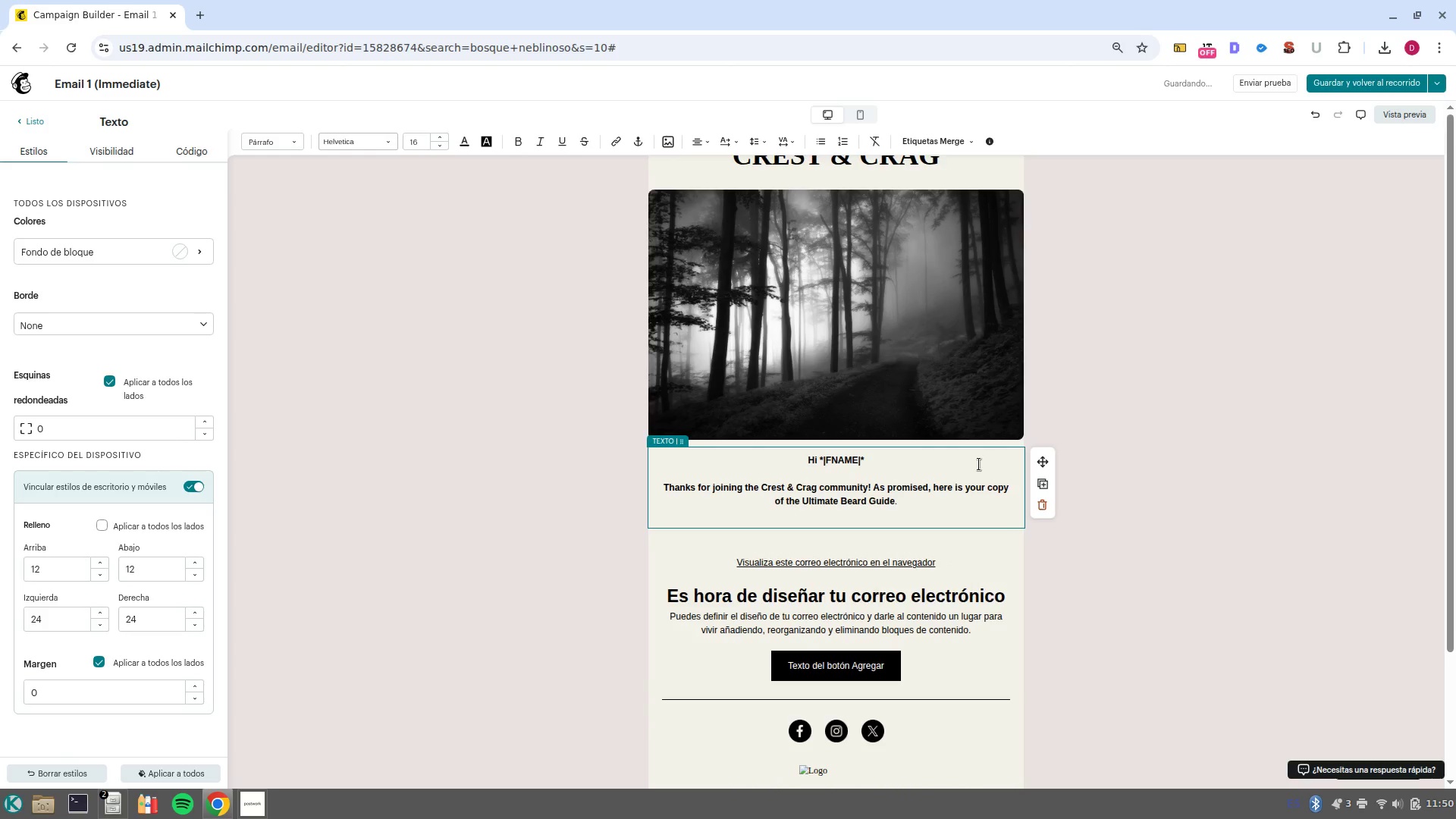 
left_click_drag(start_coordinate=[781, 501], to_coordinate=[656, 494])
 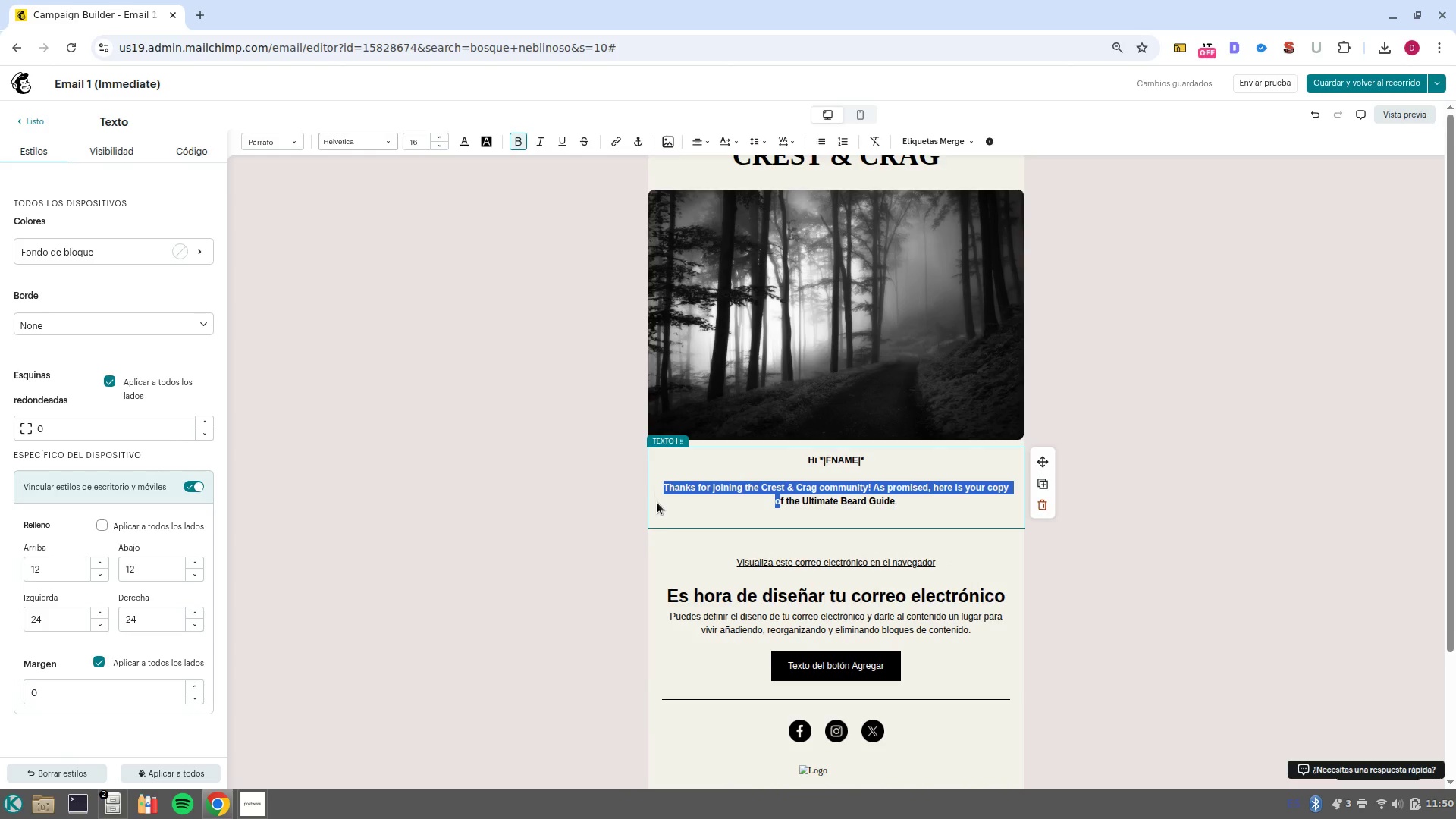 
key(Control+B)
 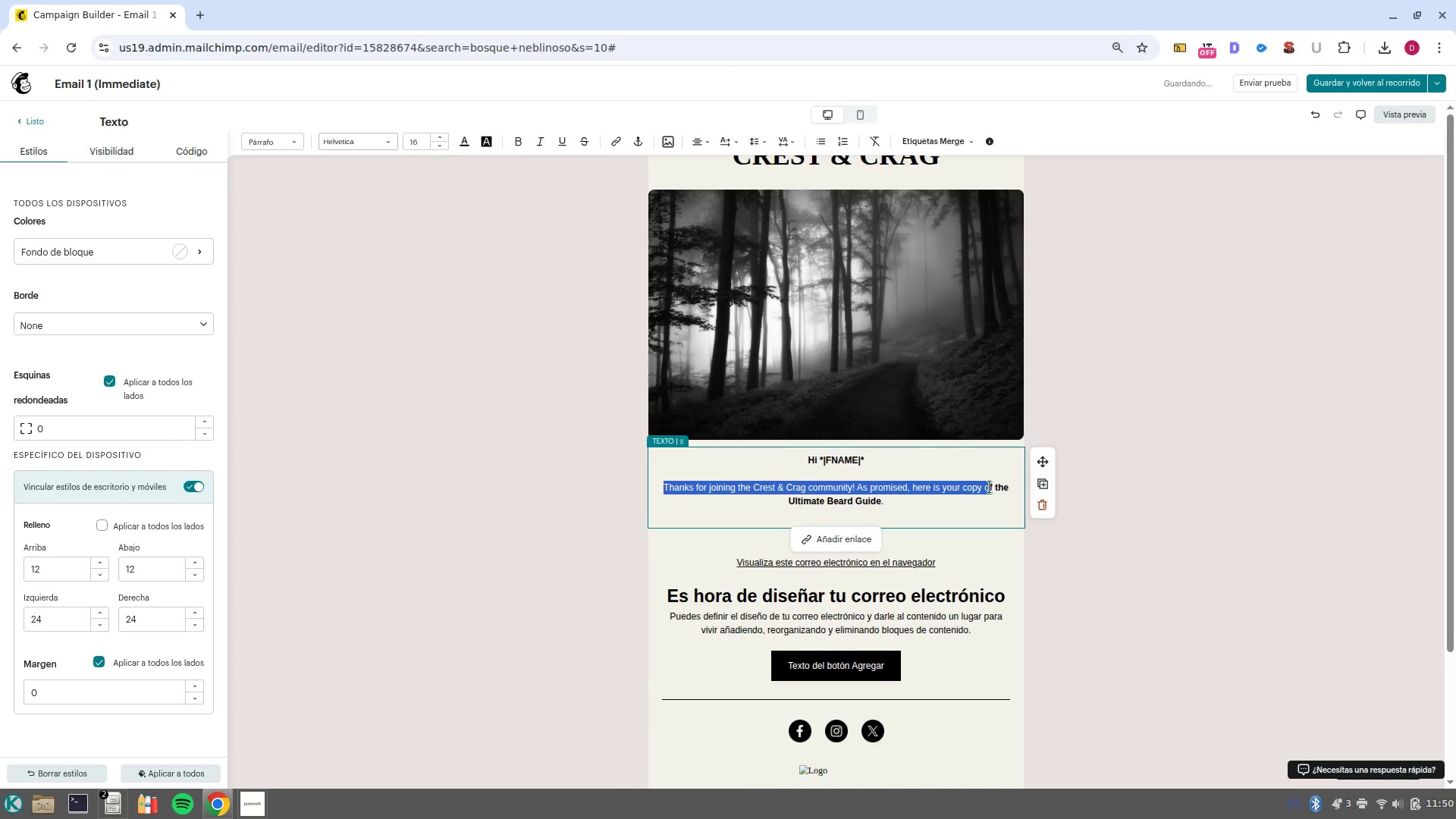 
left_click_drag(start_coordinate=[994, 488], to_coordinate=[984, 489])
 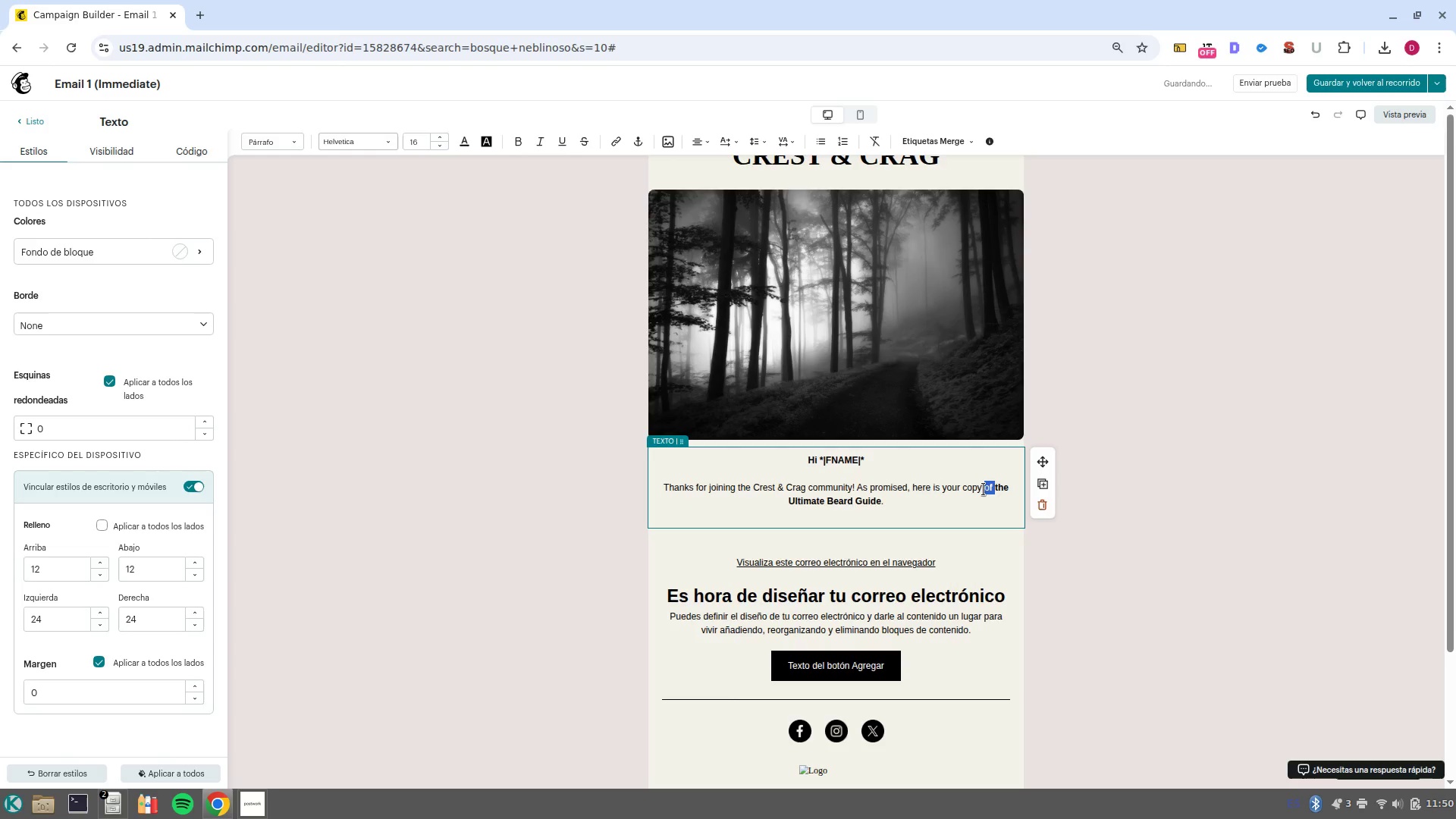 
key(Control+B)
 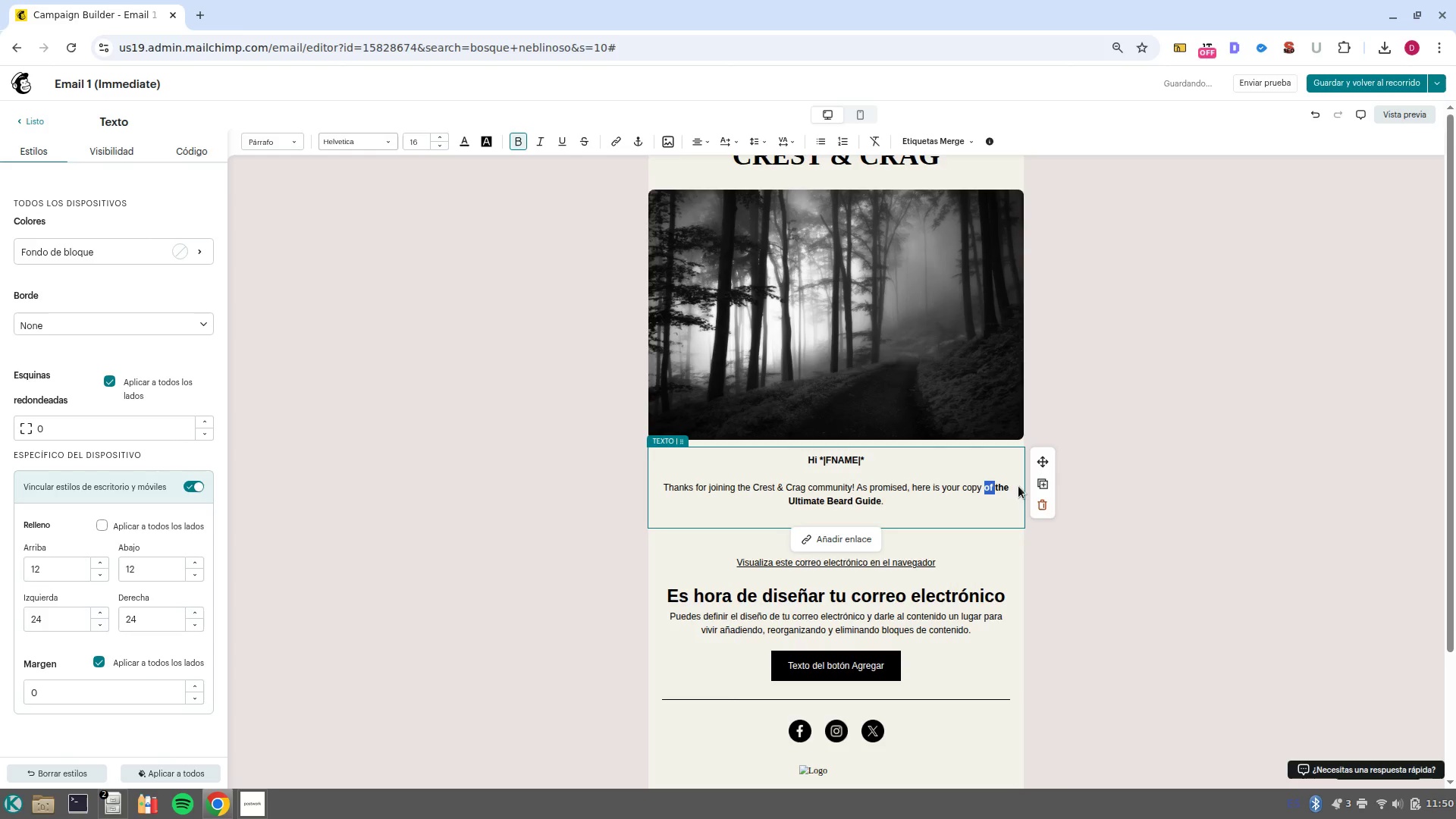 
left_click_drag(start_coordinate=[1015, 488], to_coordinate=[982, 483])
 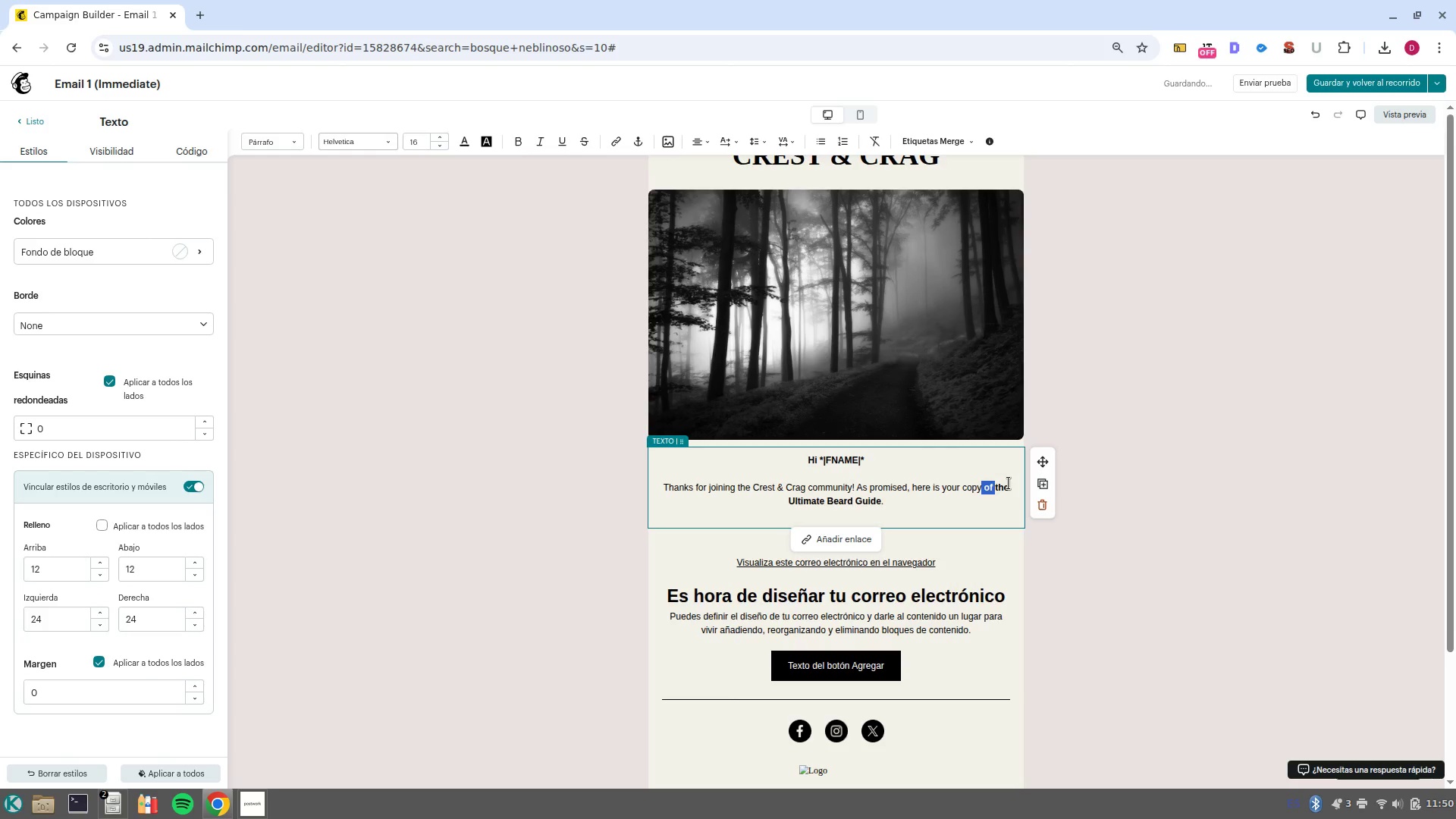 
left_click_drag(start_coordinate=[1009, 483], to_coordinate=[984, 488])
 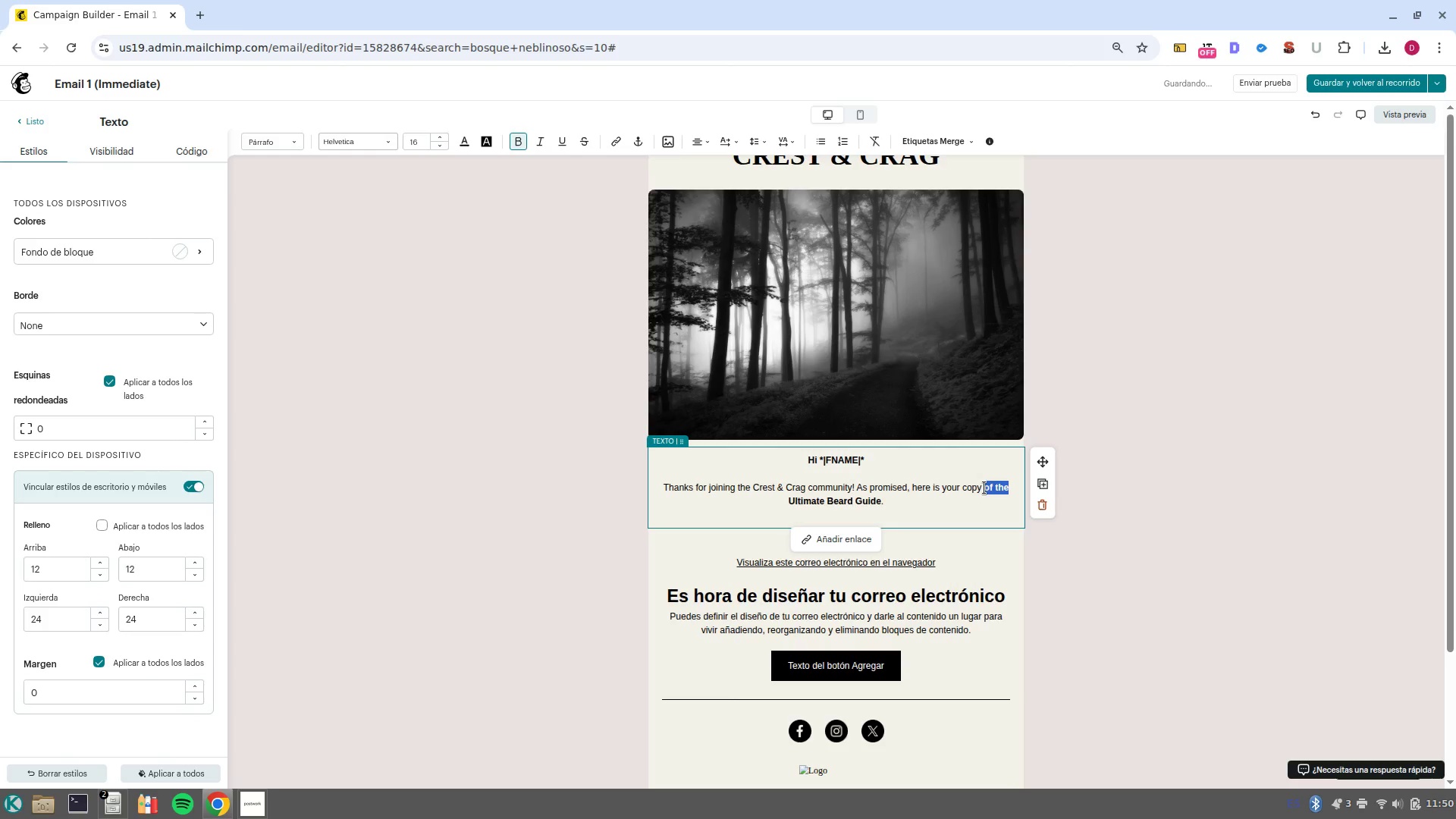 
key(Control+B)
 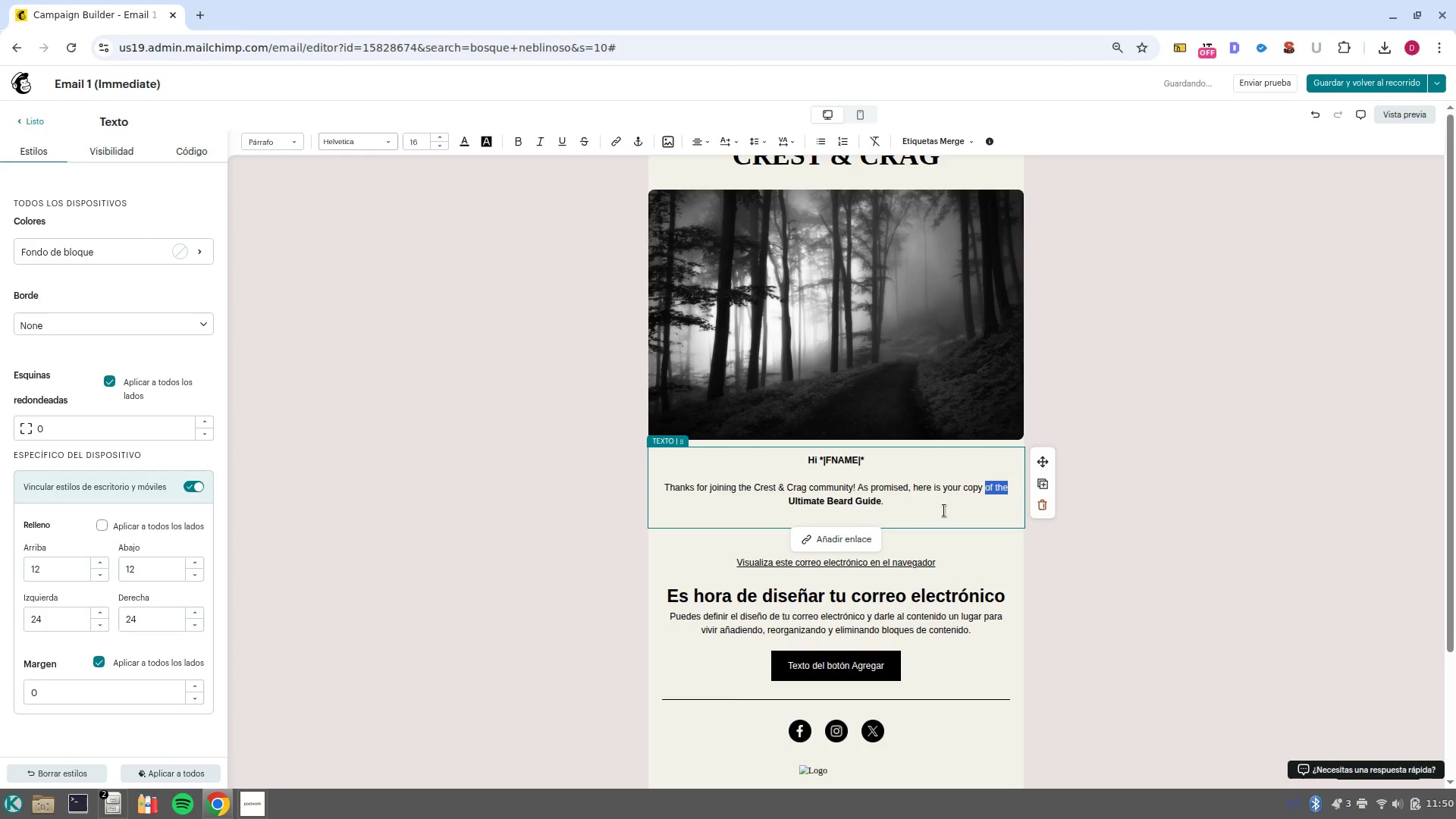 
left_click([940, 510])
 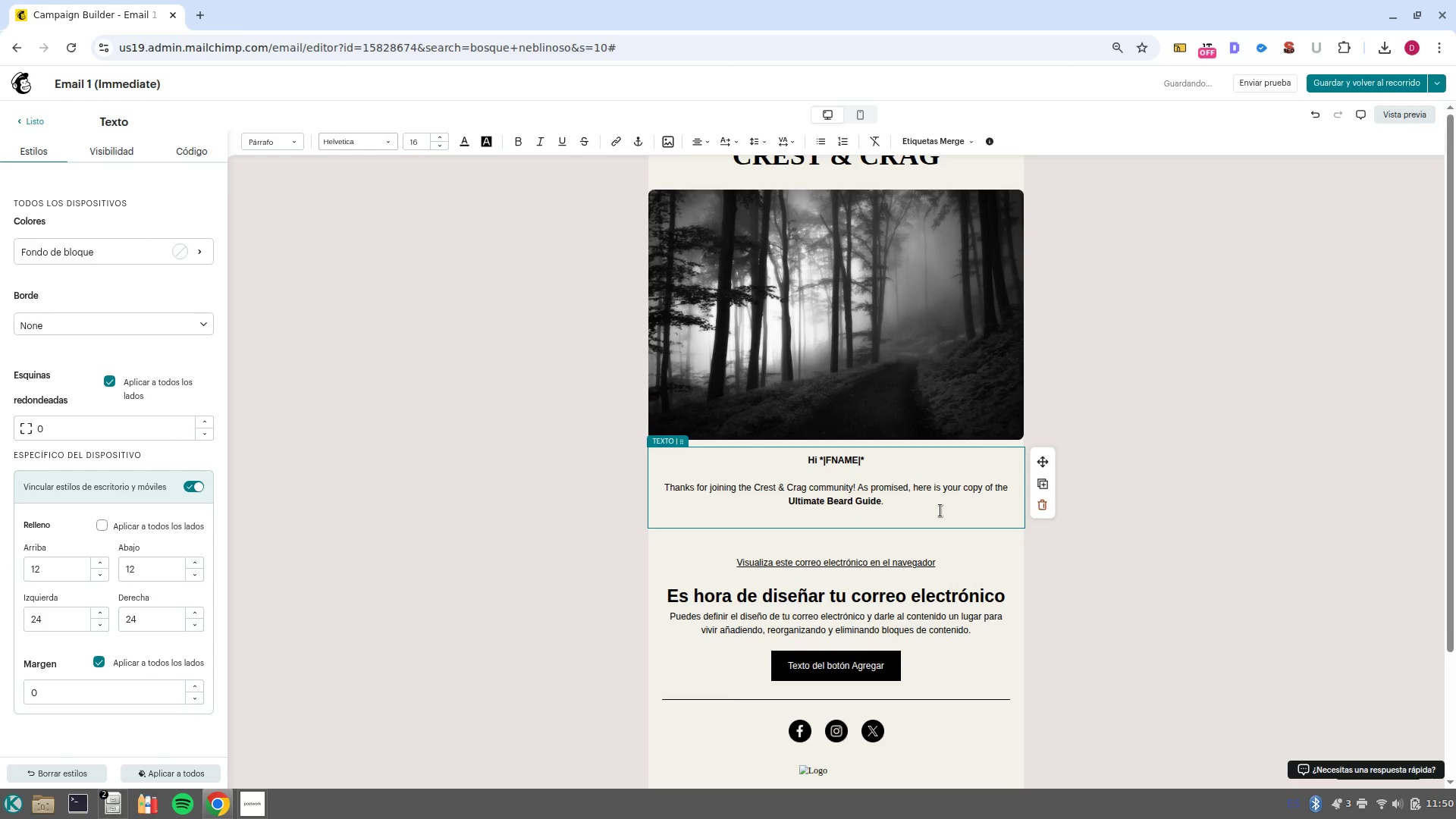 
key(Enter)
 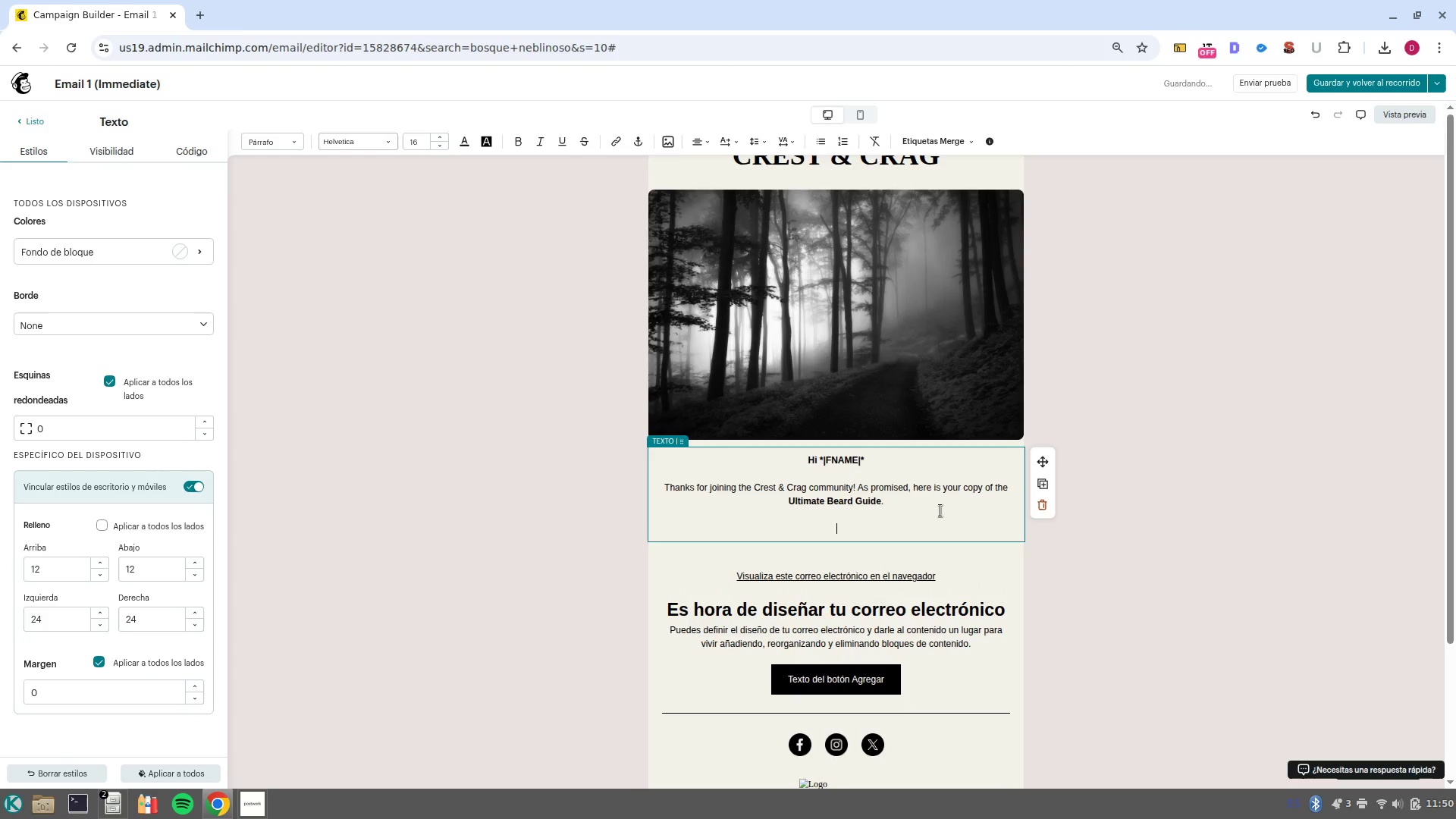 
hold_key(key=ControlLeft, duration=1.01)
 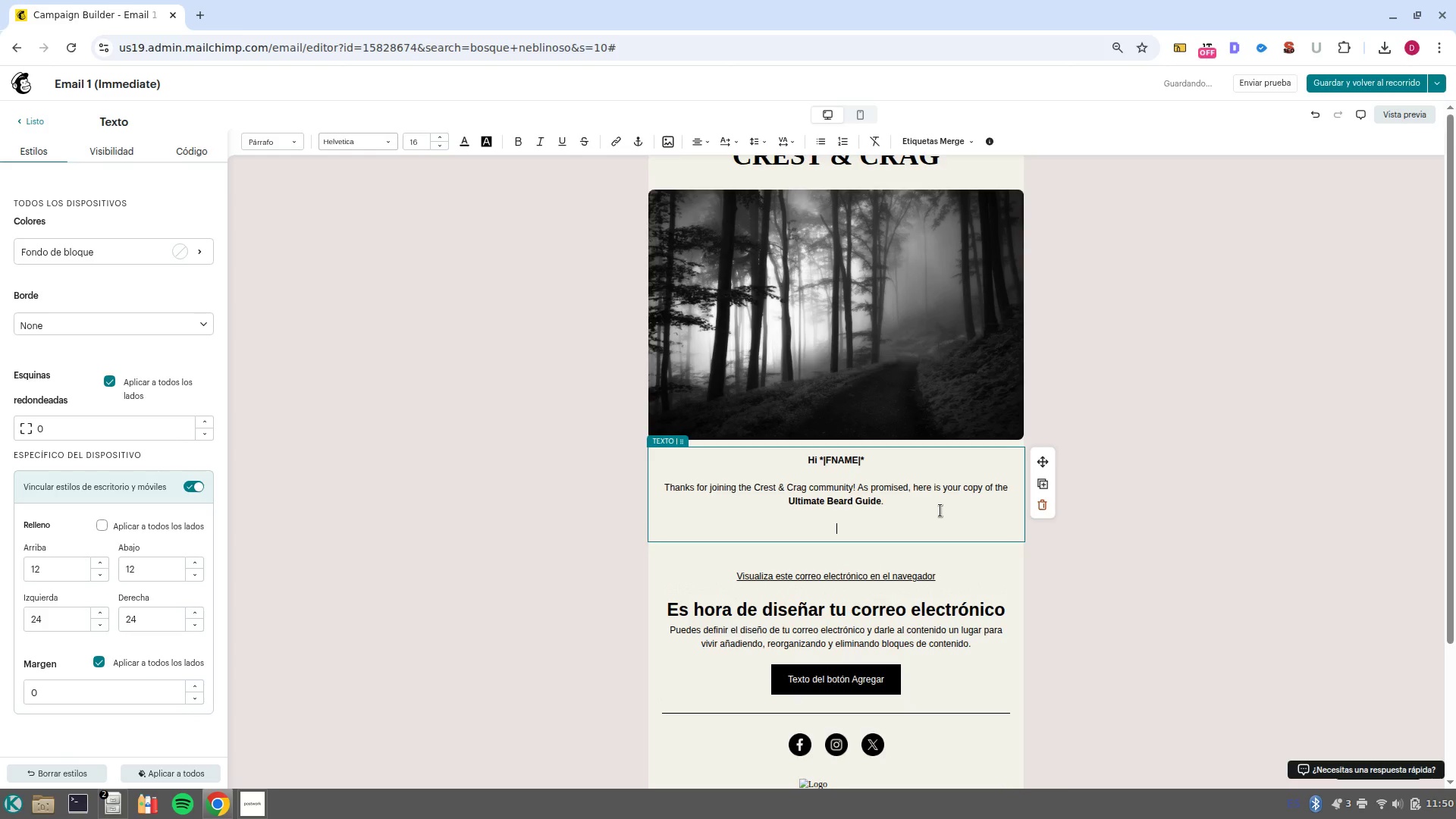 
type(Wheter your)
key(Backspace)
type( are just stating )
key(Backspace)
key(Backspace)
key(Backspace)
key(Backspace)
key(Backspace)
type(rting or )
 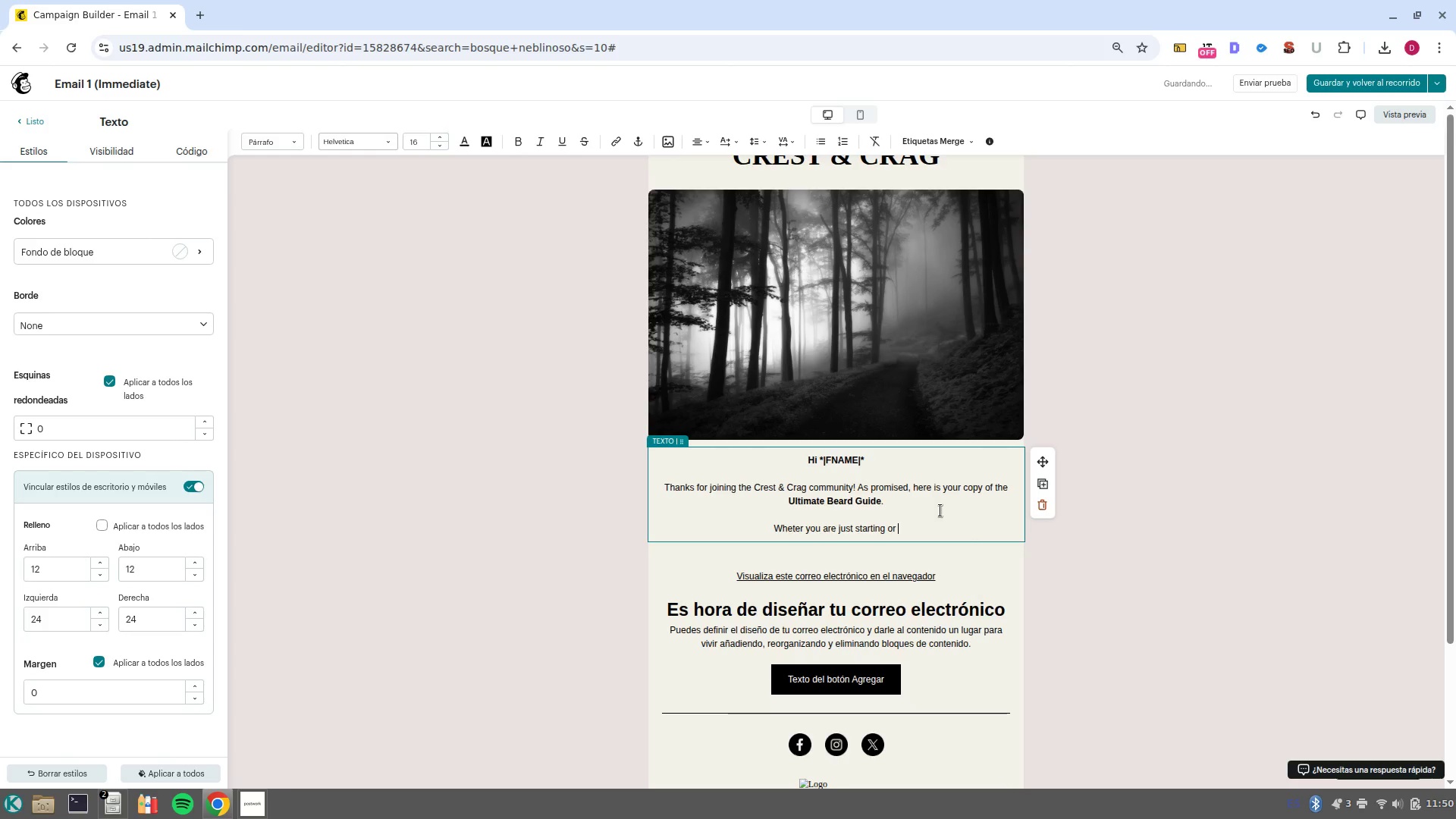 
type(are a seasoned pro +)
key(Backspace)
key(Backspace)
type(, our artisanal tips will help you maintain that ruf)
key(Backspace)
type(gged look with professional precision. )
 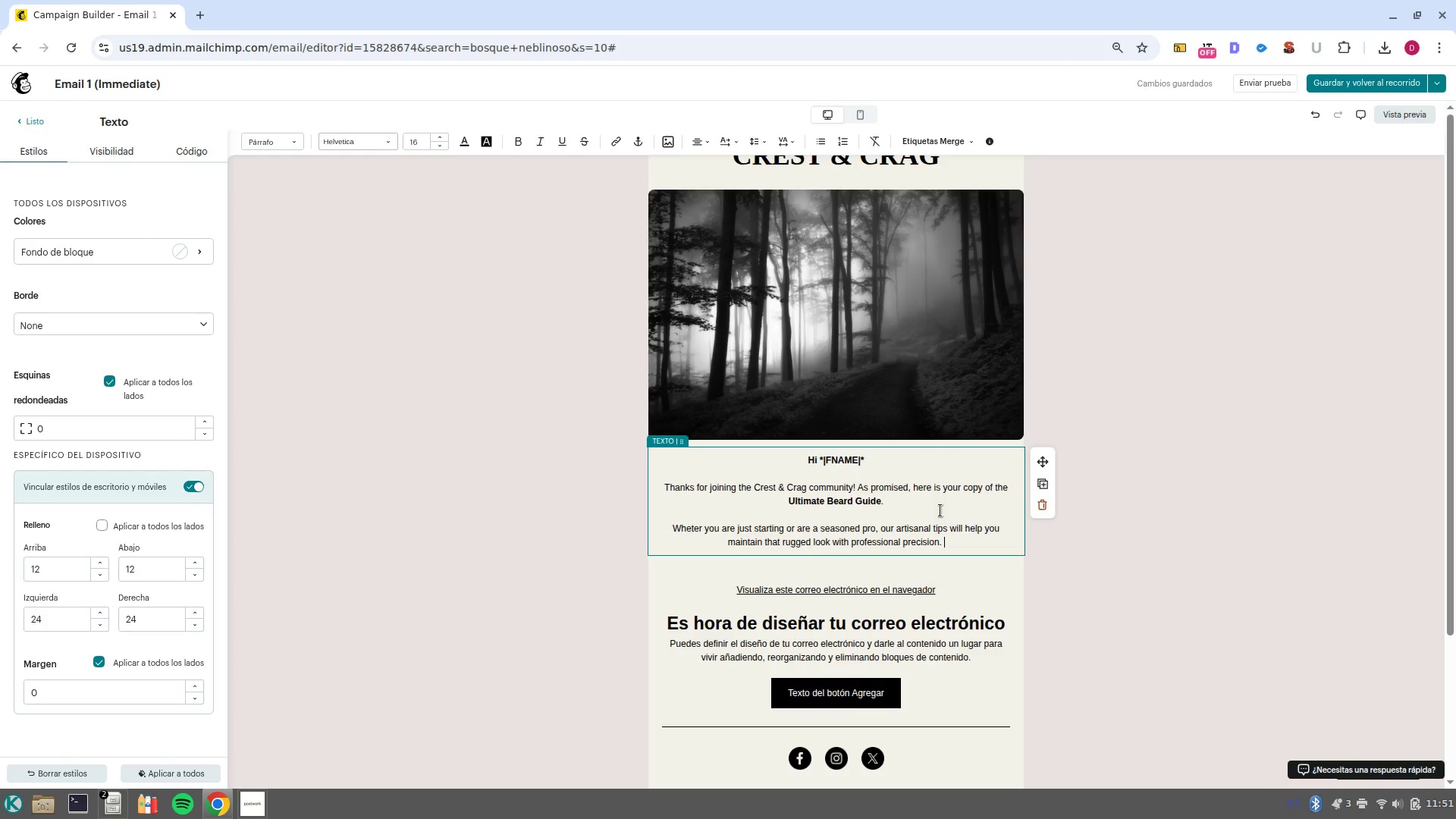 
wait(5.09)
 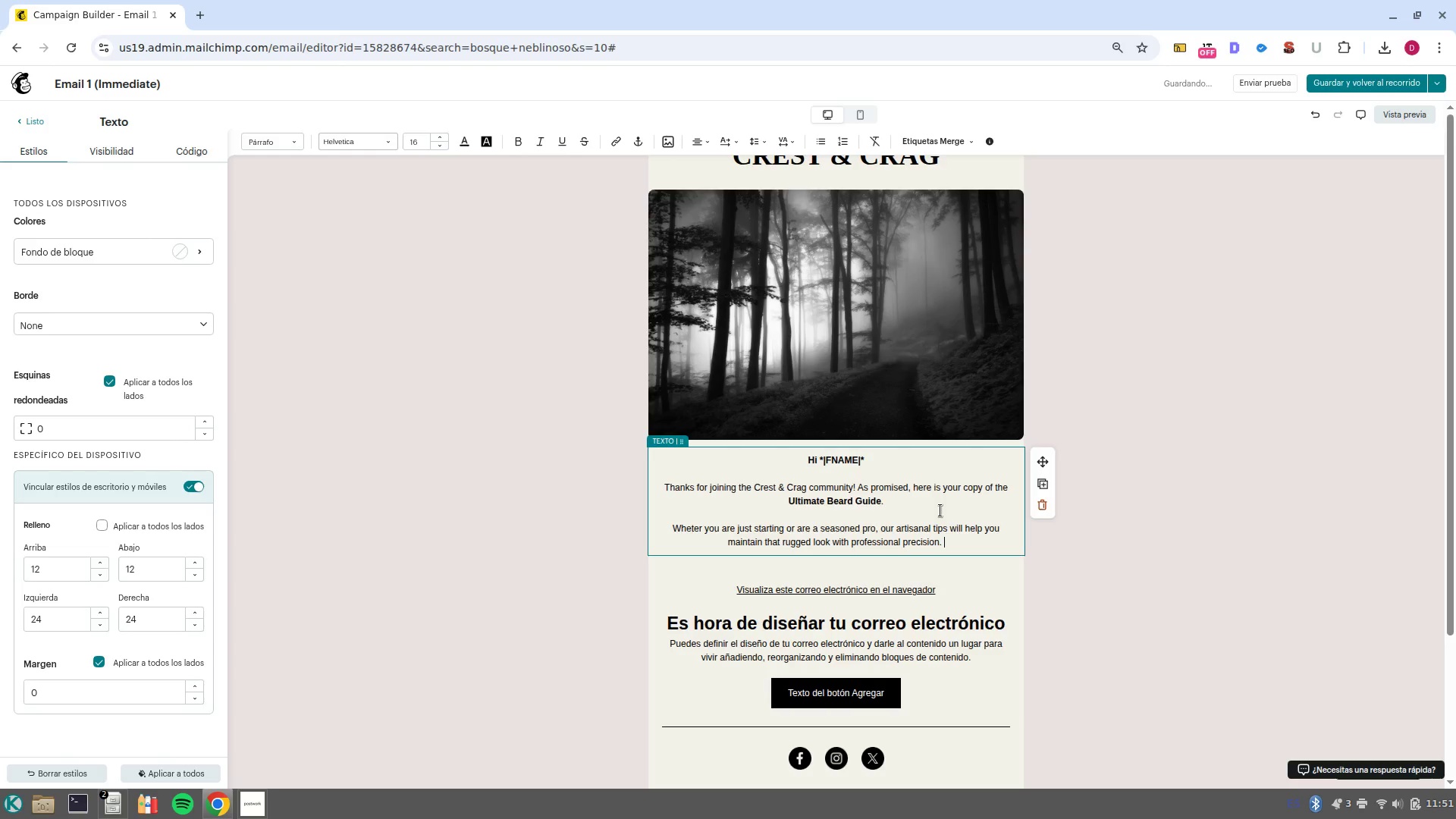 
left_click([860, 701])
 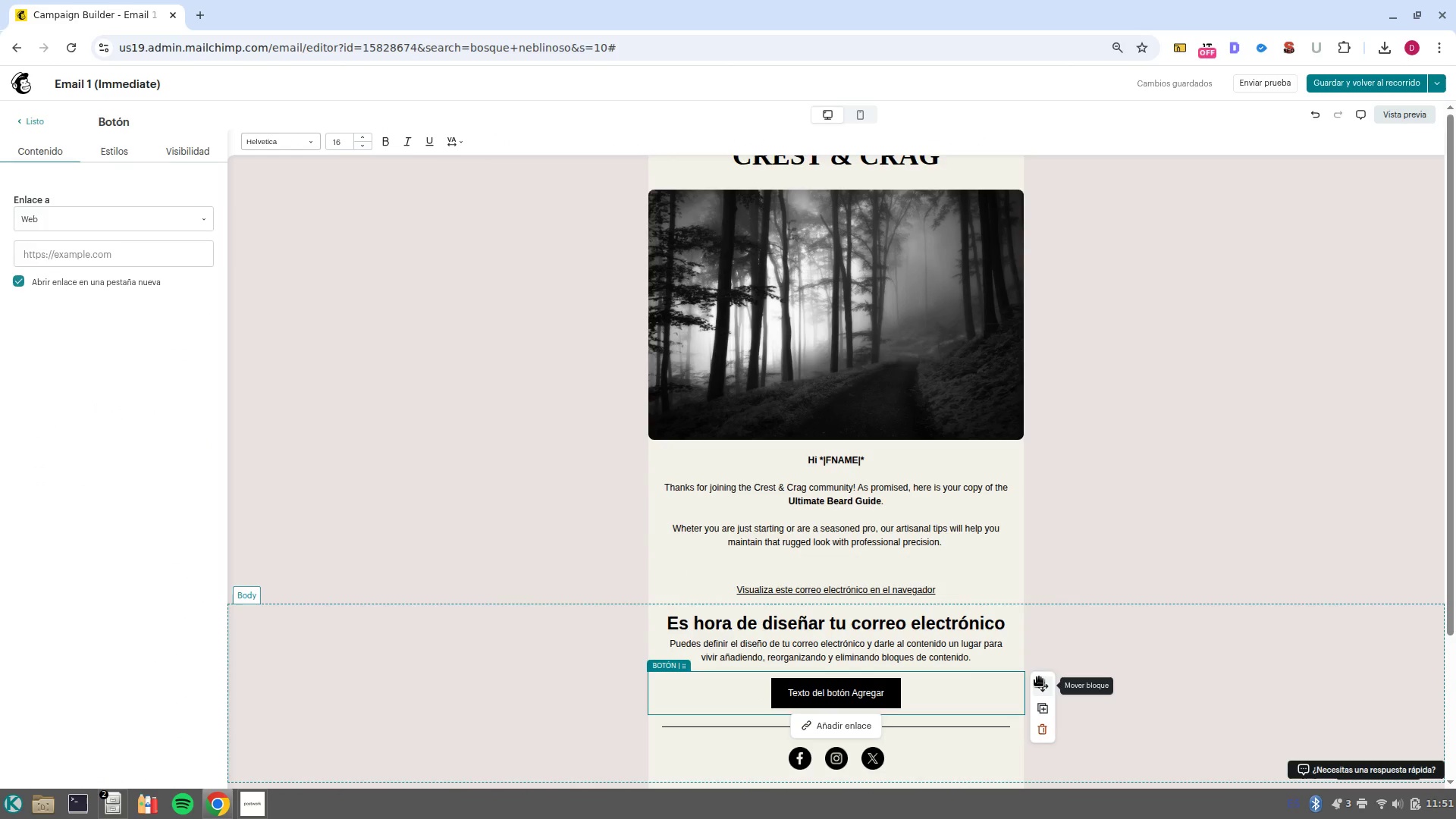 
left_click_drag(start_coordinate=[1042, 684], to_coordinate=[908, 546])
 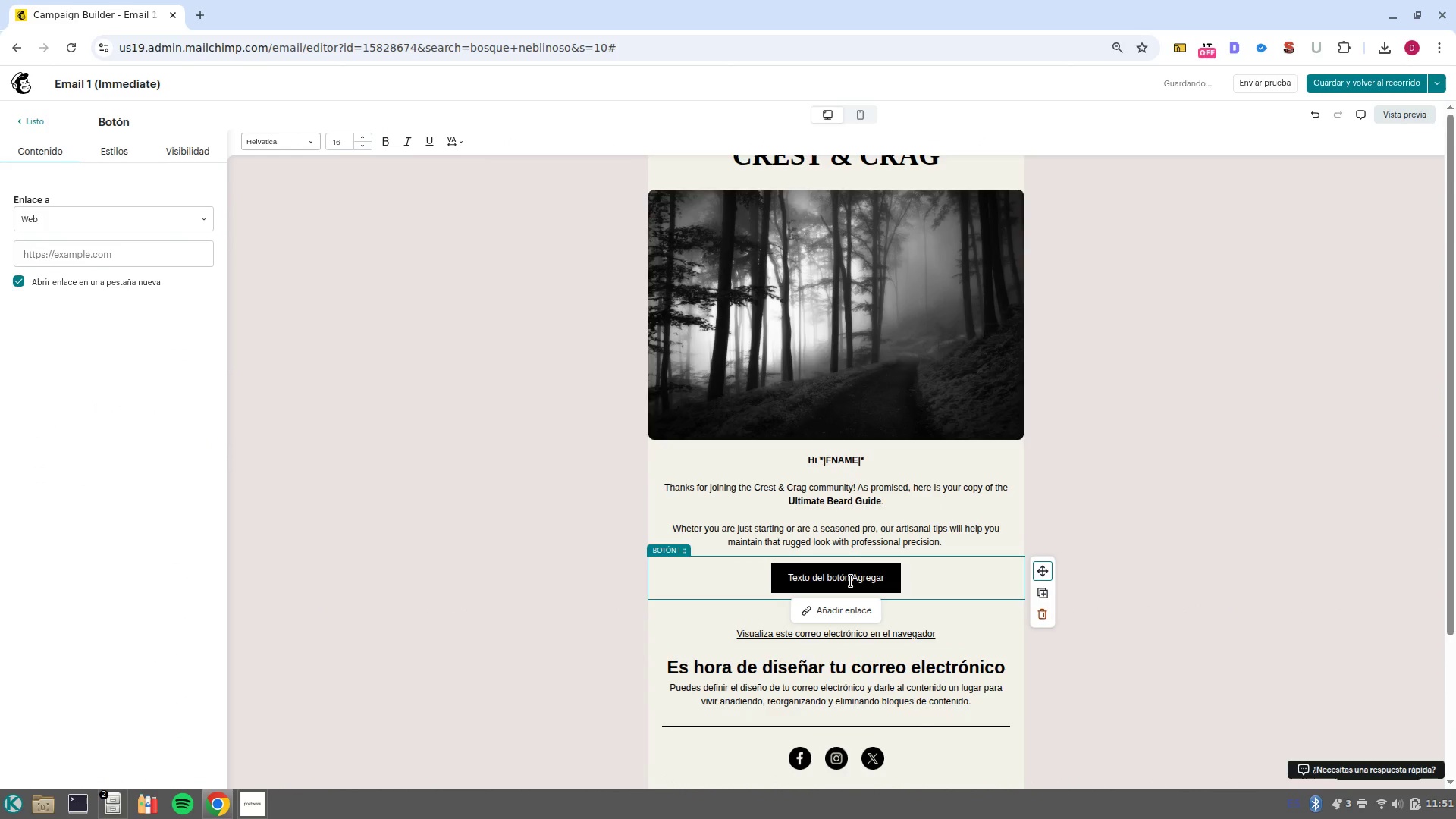 
double_click([851, 581])
 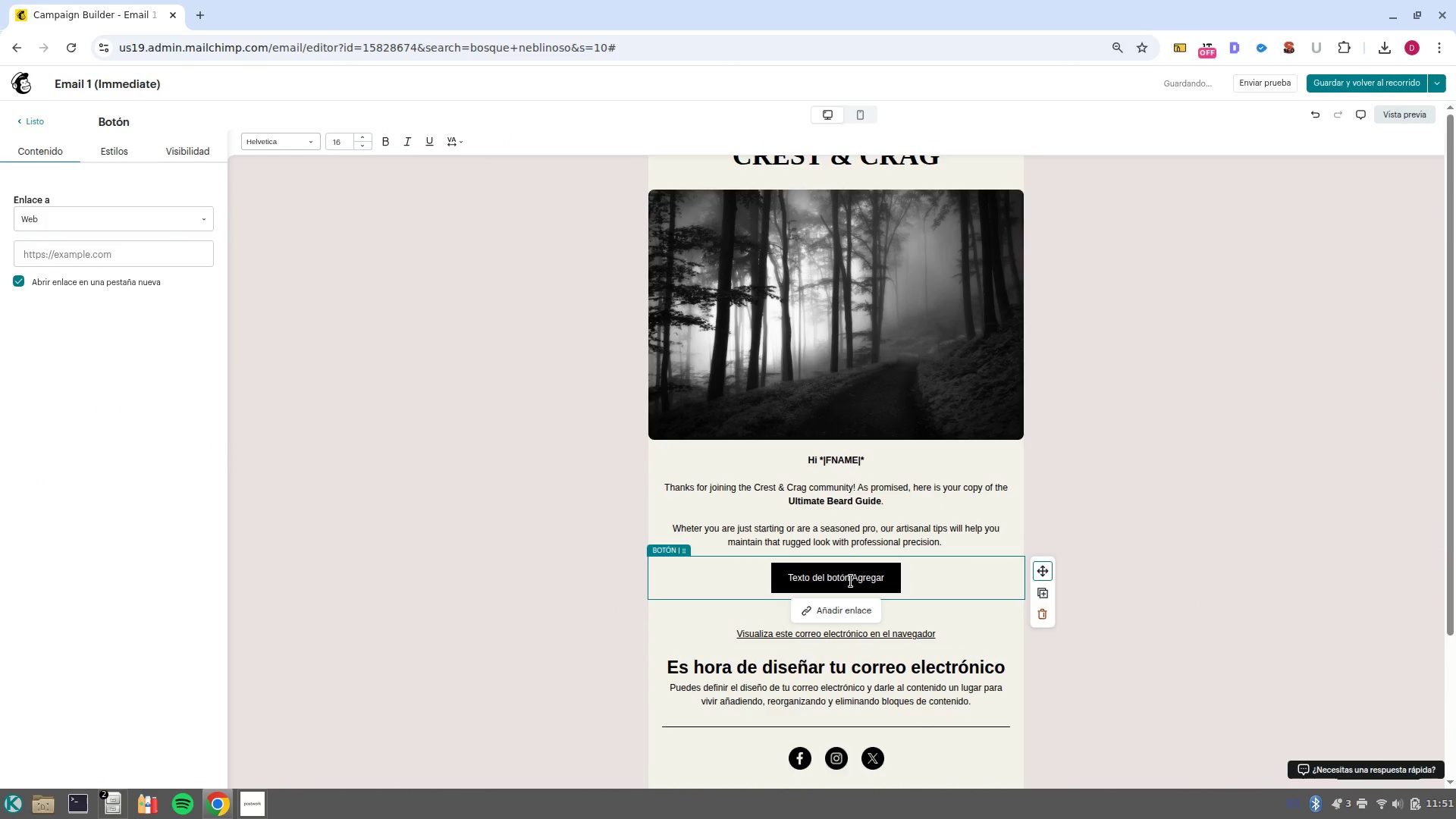 
triple_click([849, 581])
 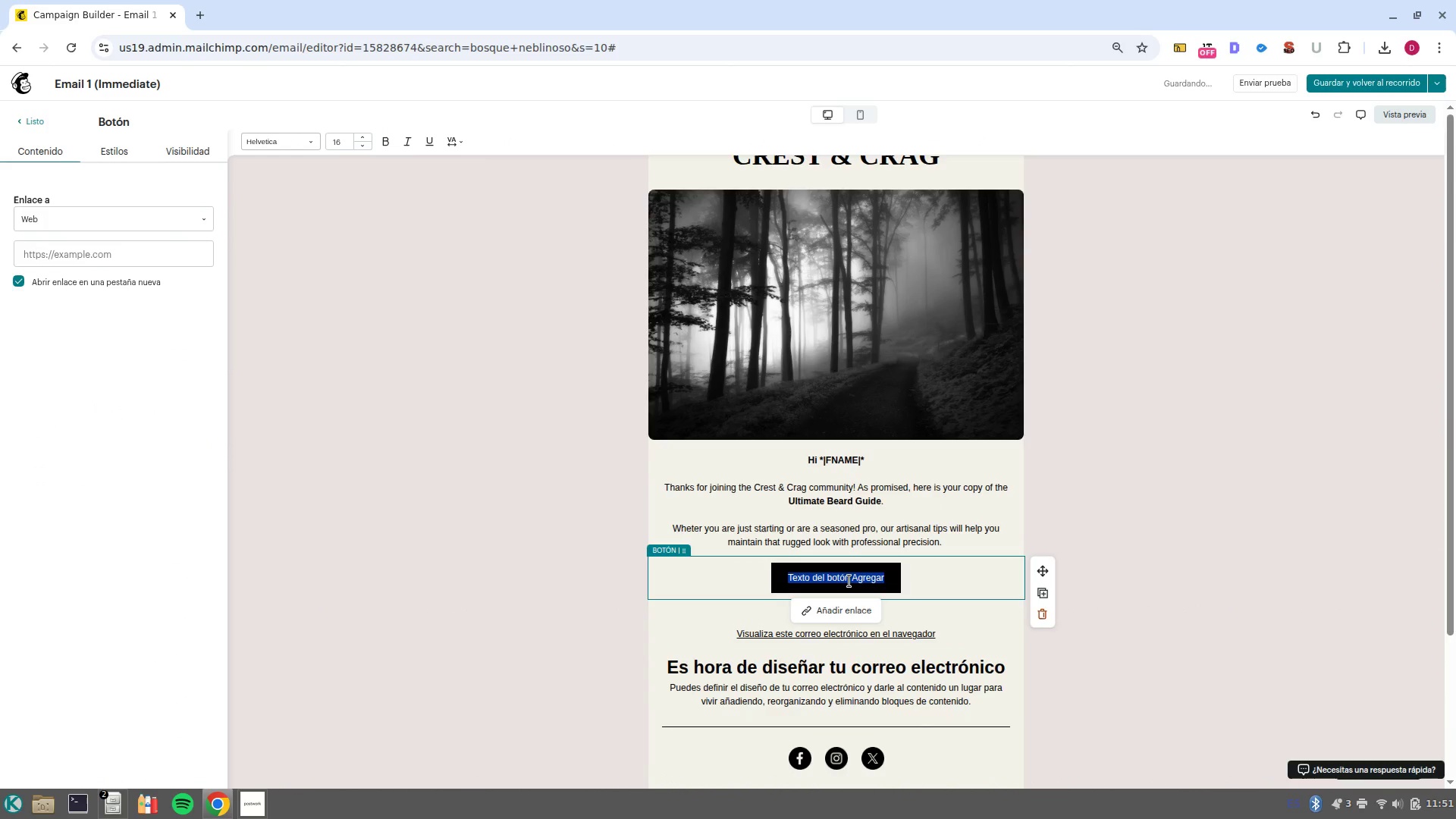 
type(DOWNLOAD MU)
key(Backspace)
type(Y GUIDE)
 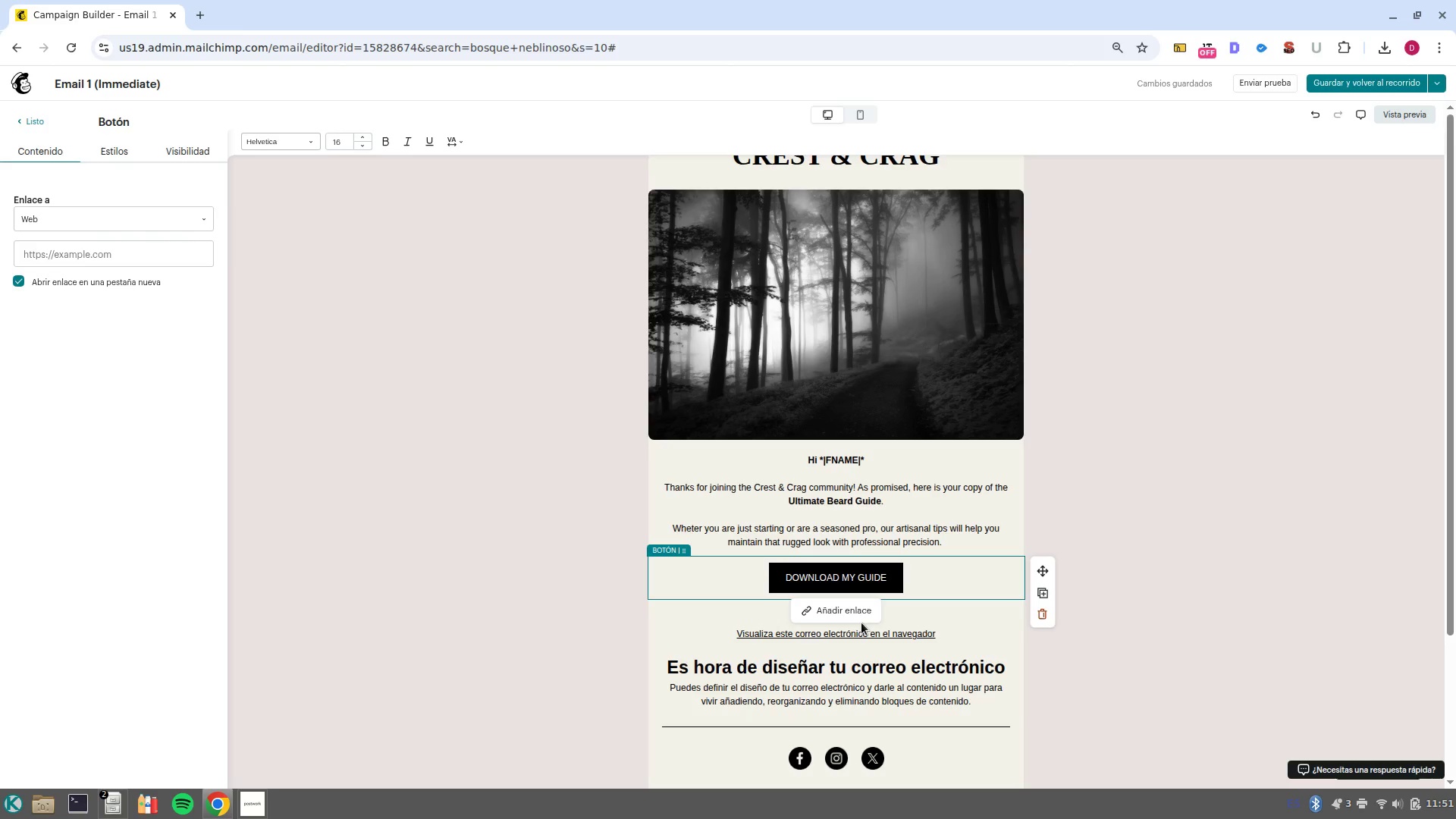 
wait(7.51)
 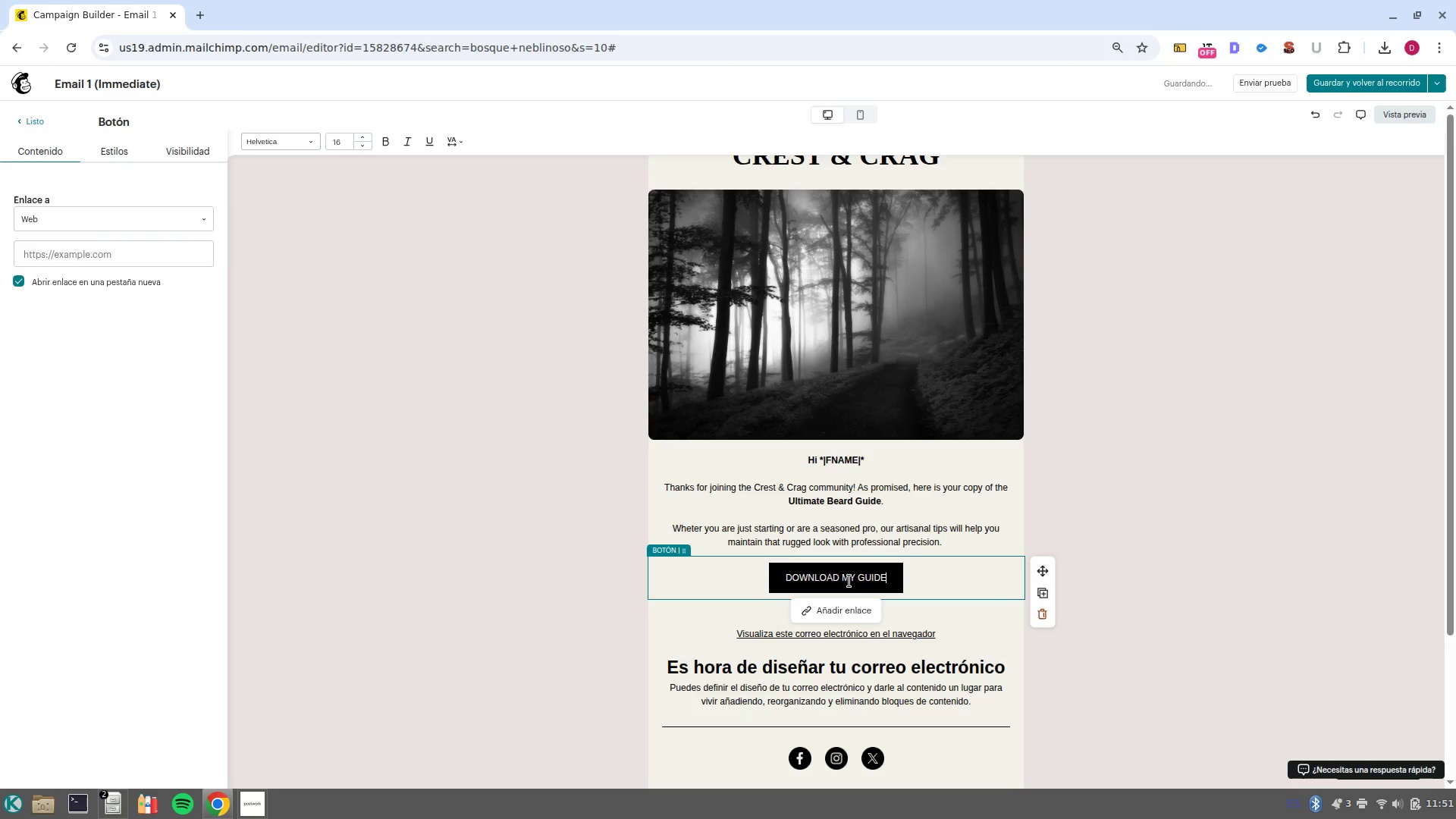 
left_click([127, 252])
 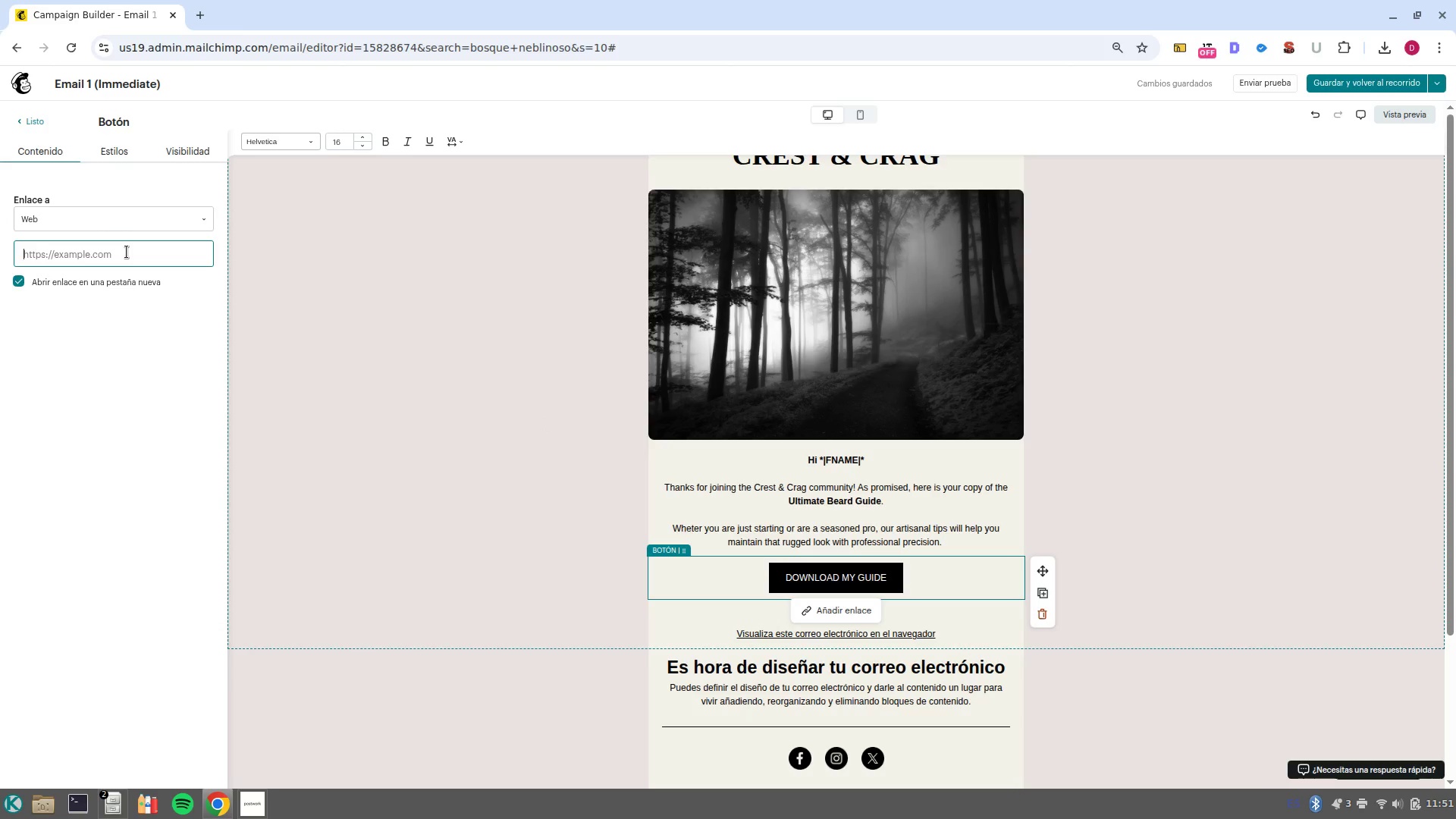 
type(WWW.GOOGLE.COM.CO)
 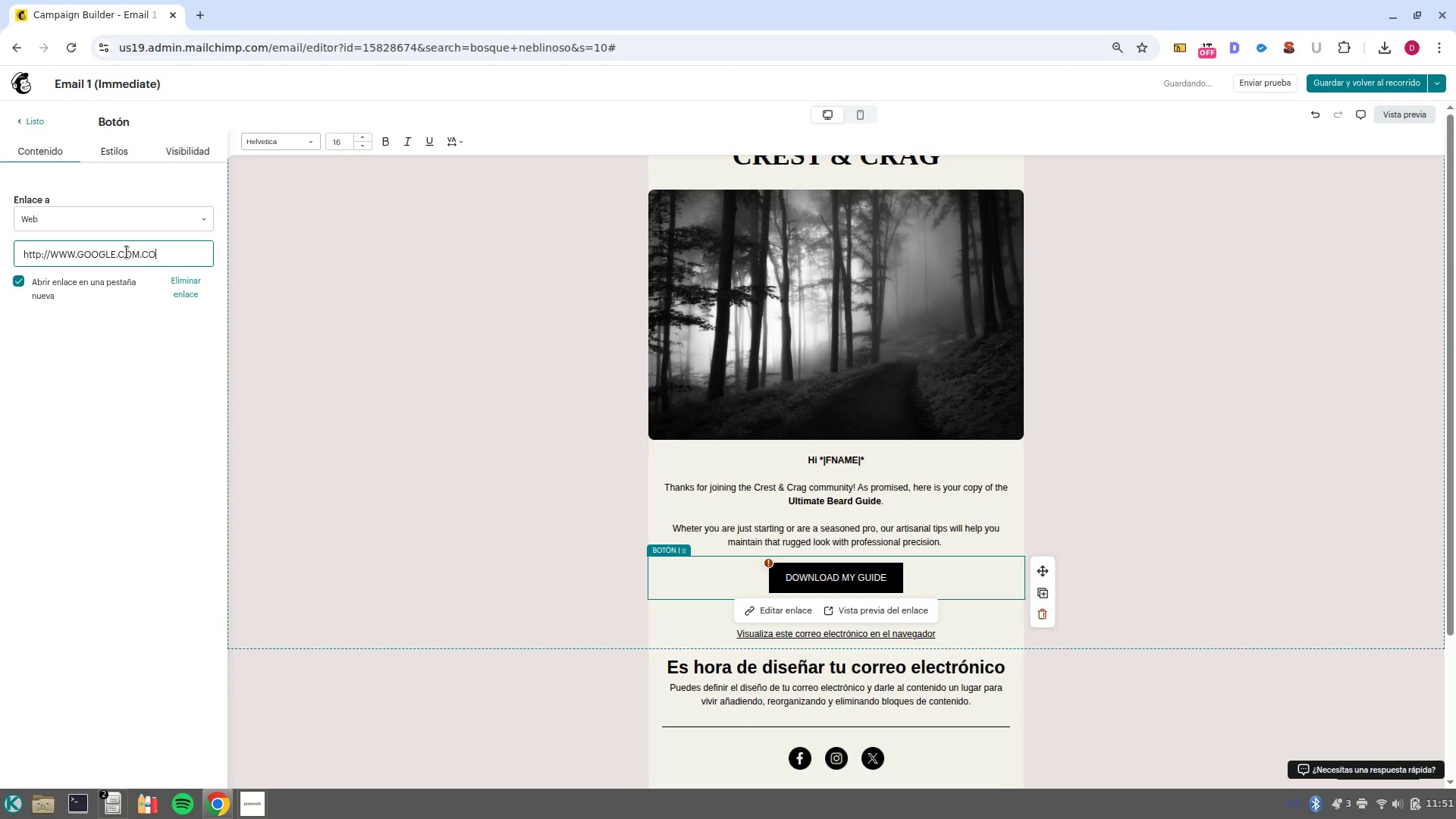 
key(Enter)
 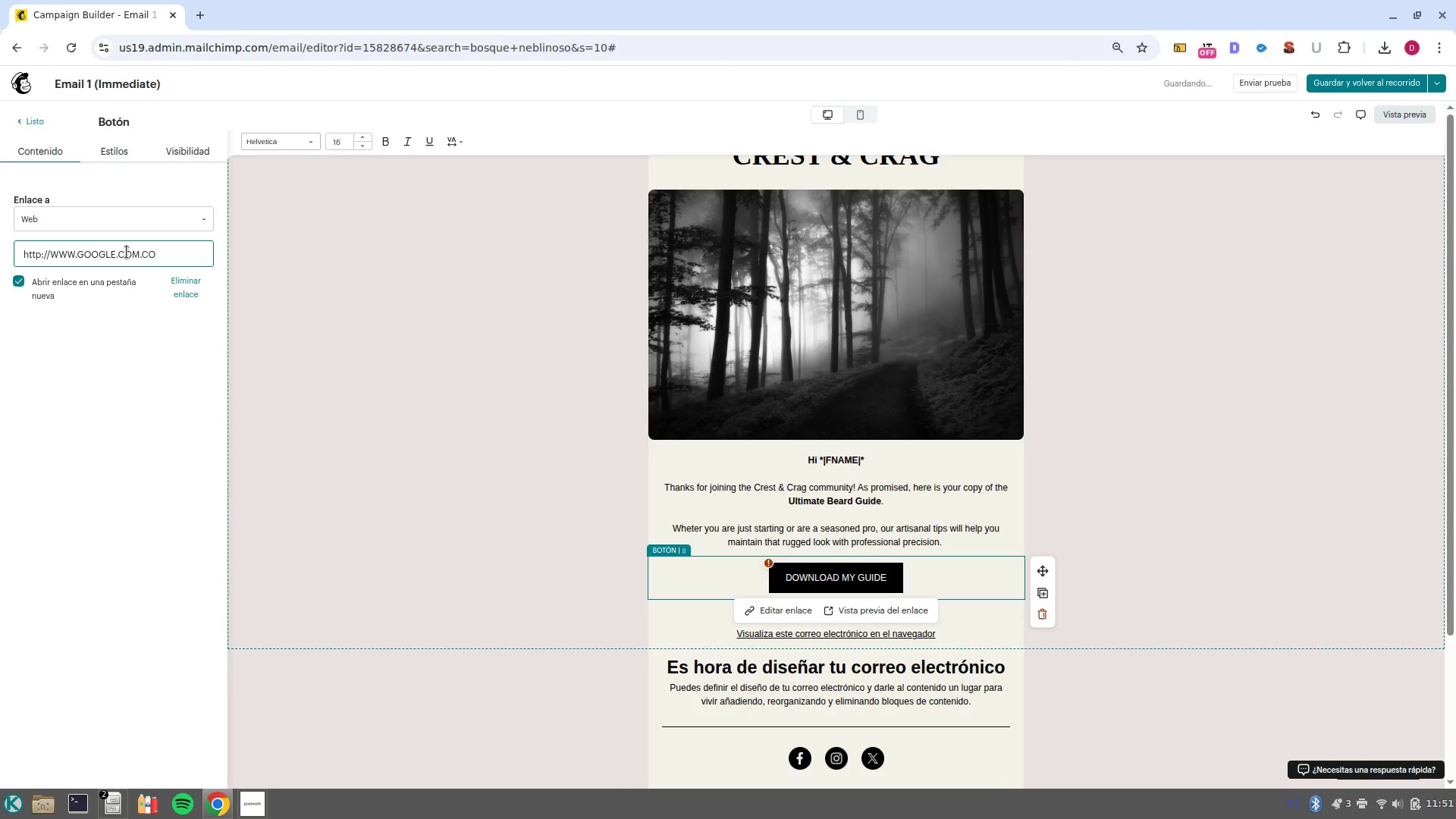 
key(CapsLock)
 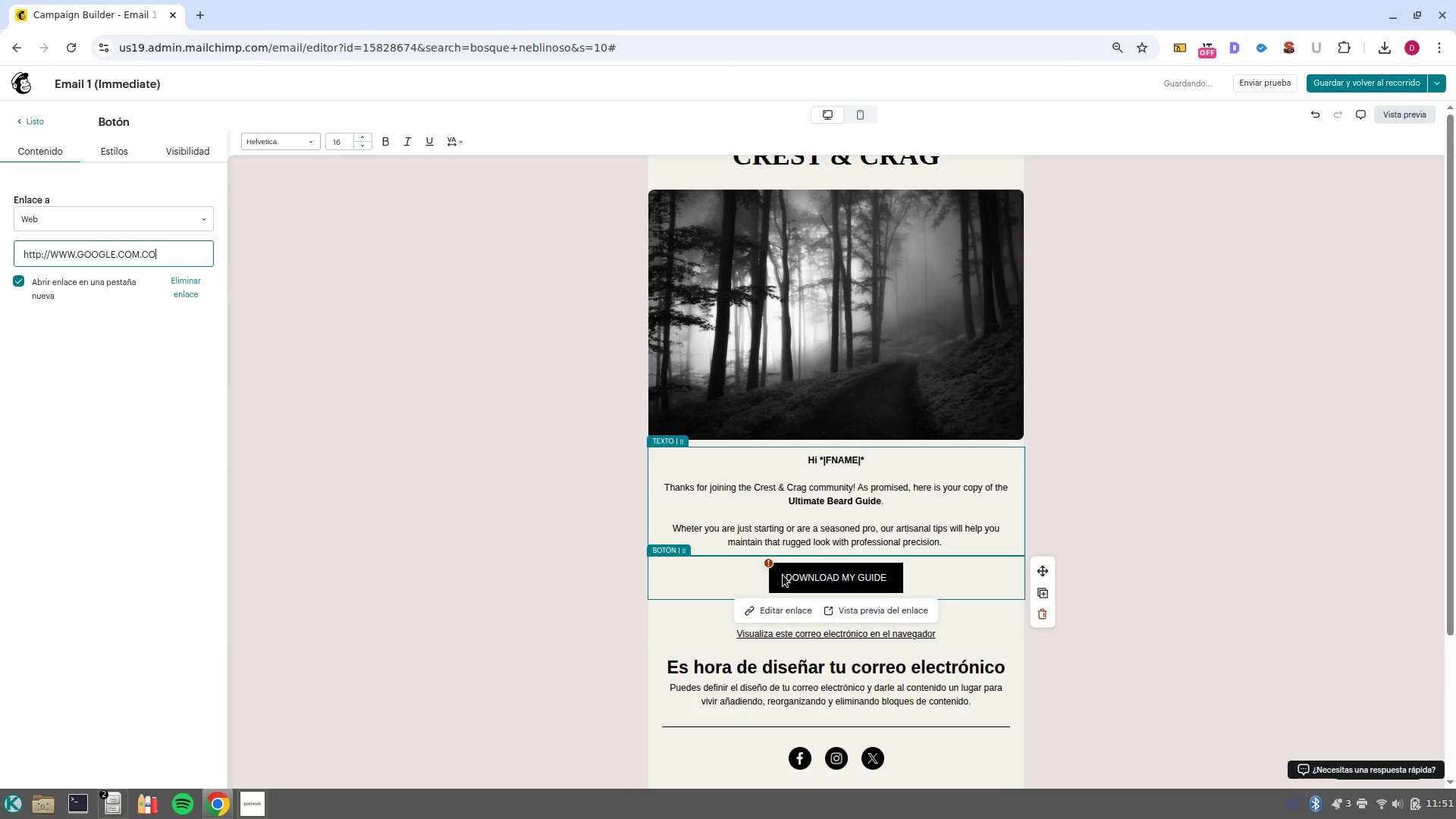 
left_click([779, 610])
 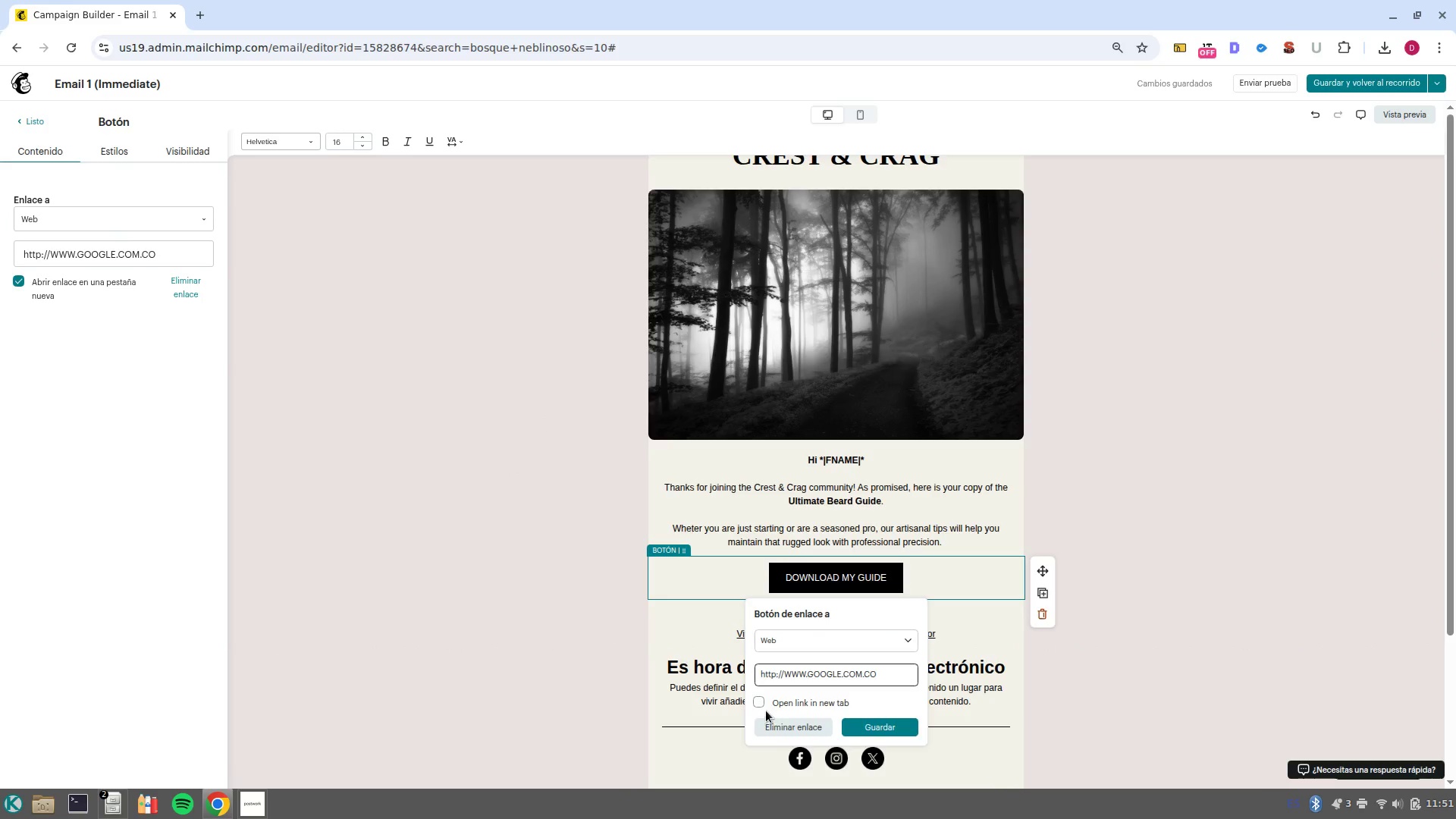 
left_click([755, 704])
 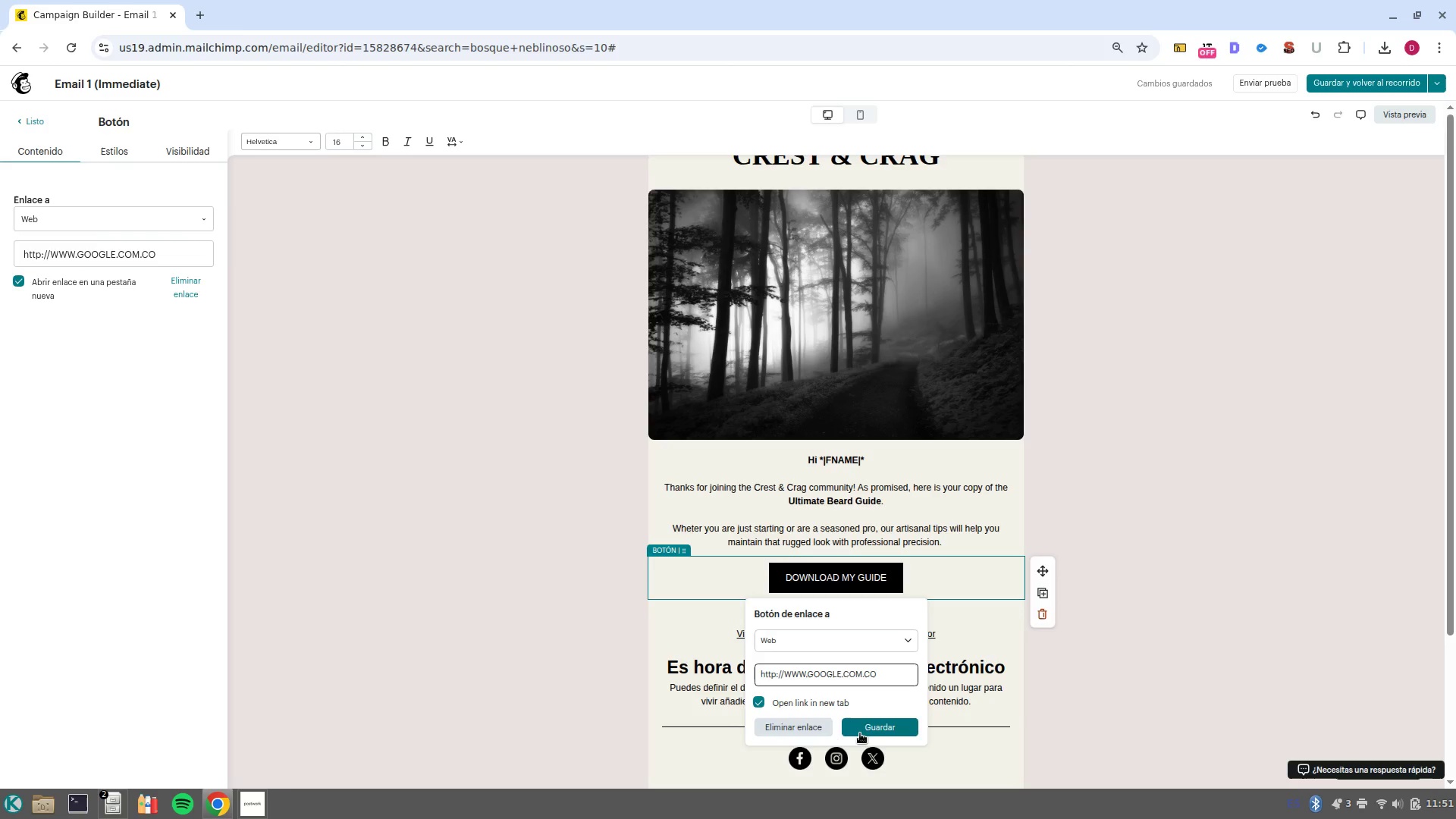 
left_click([868, 723])
 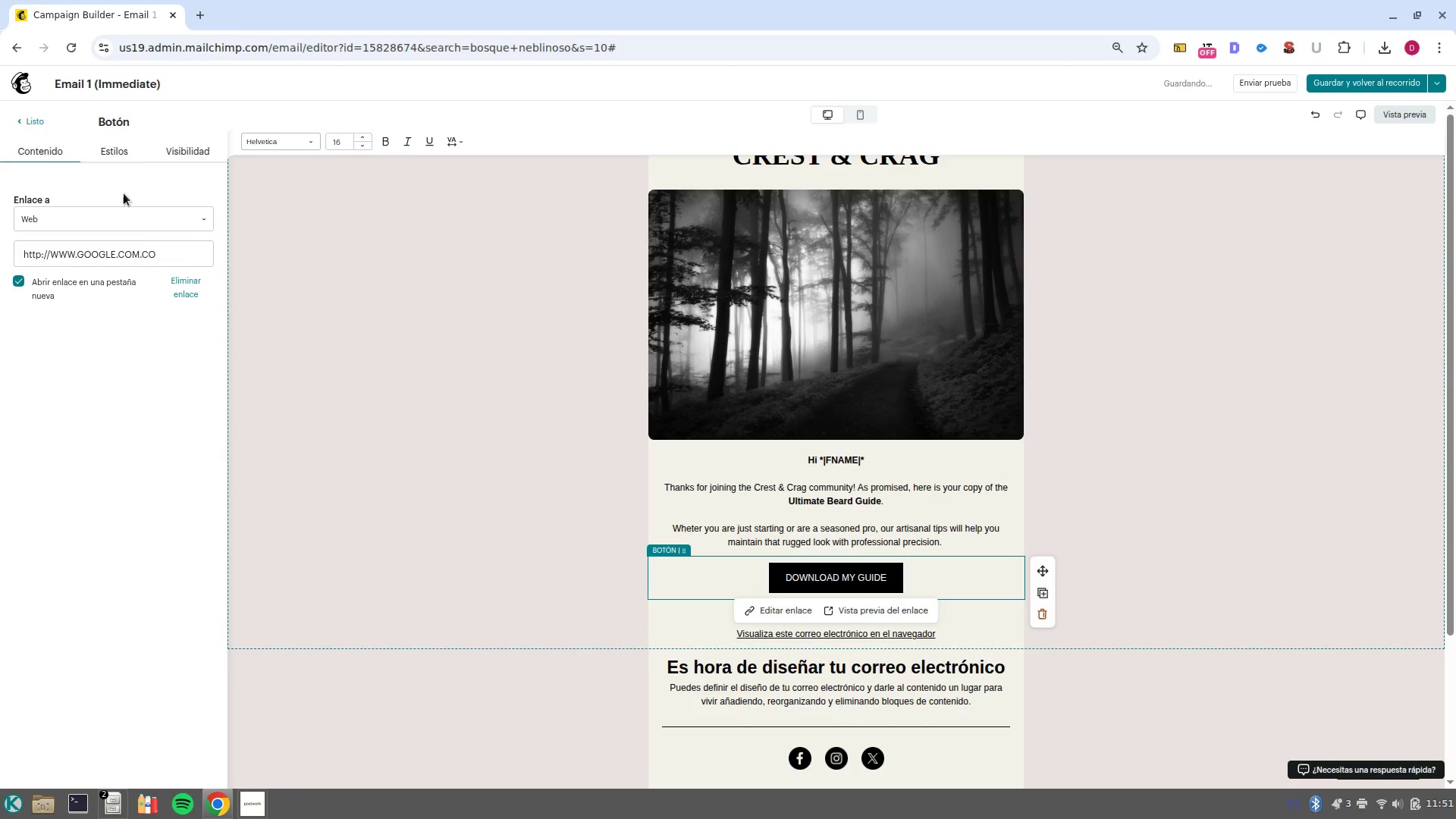 
left_click([99, 145])
 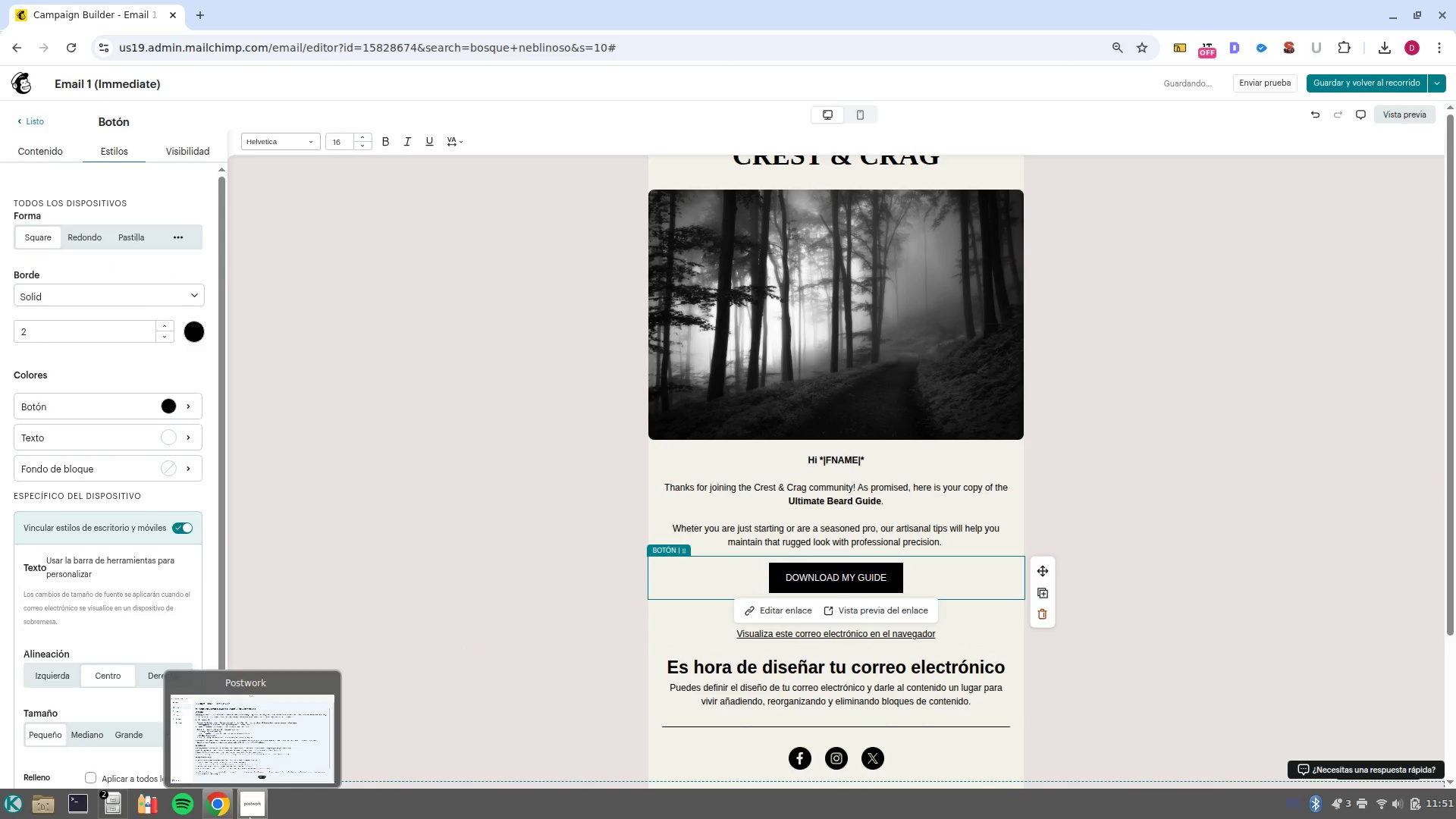 
left_click([255, 733])